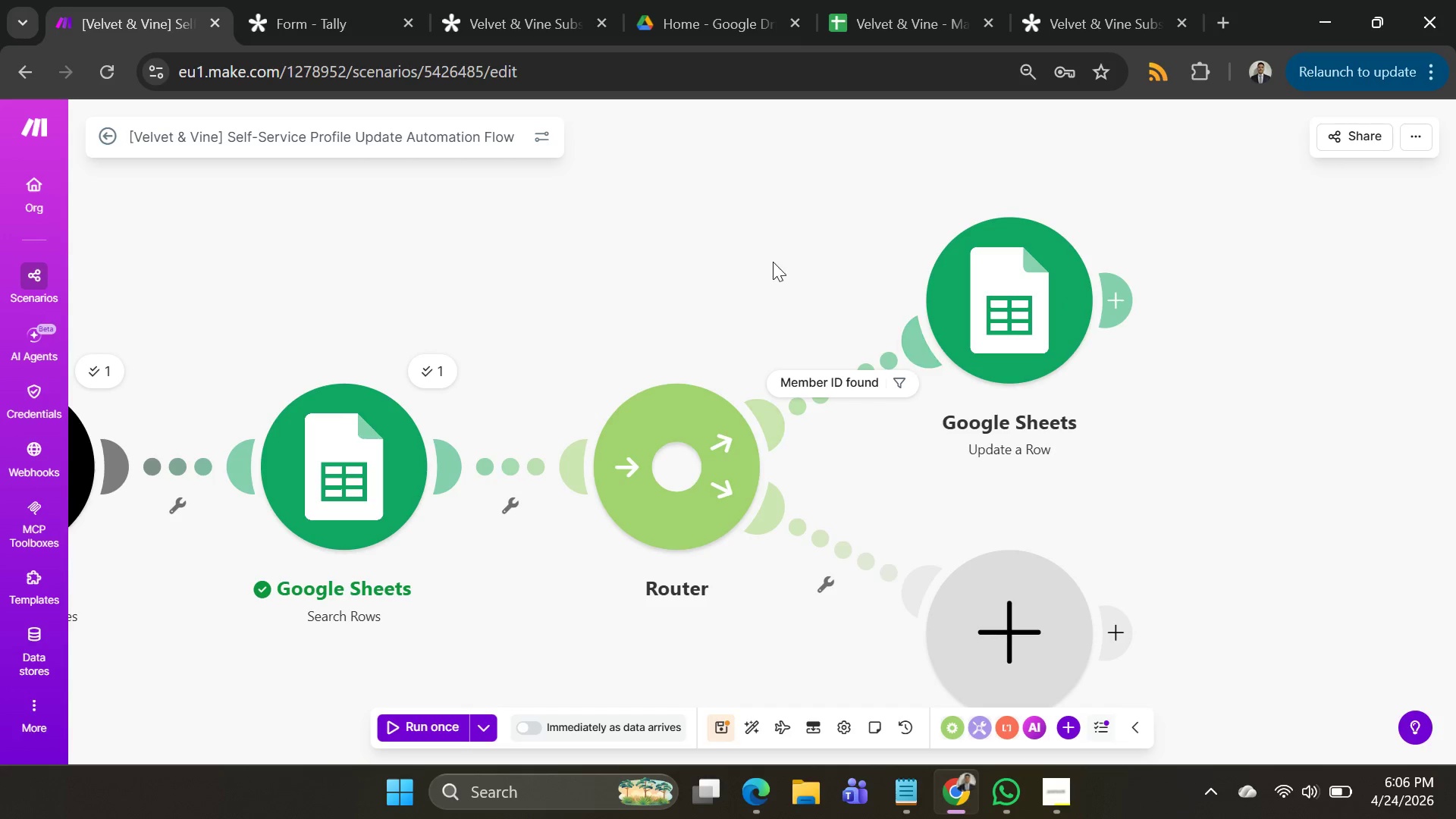 
left_click([772, 262])
 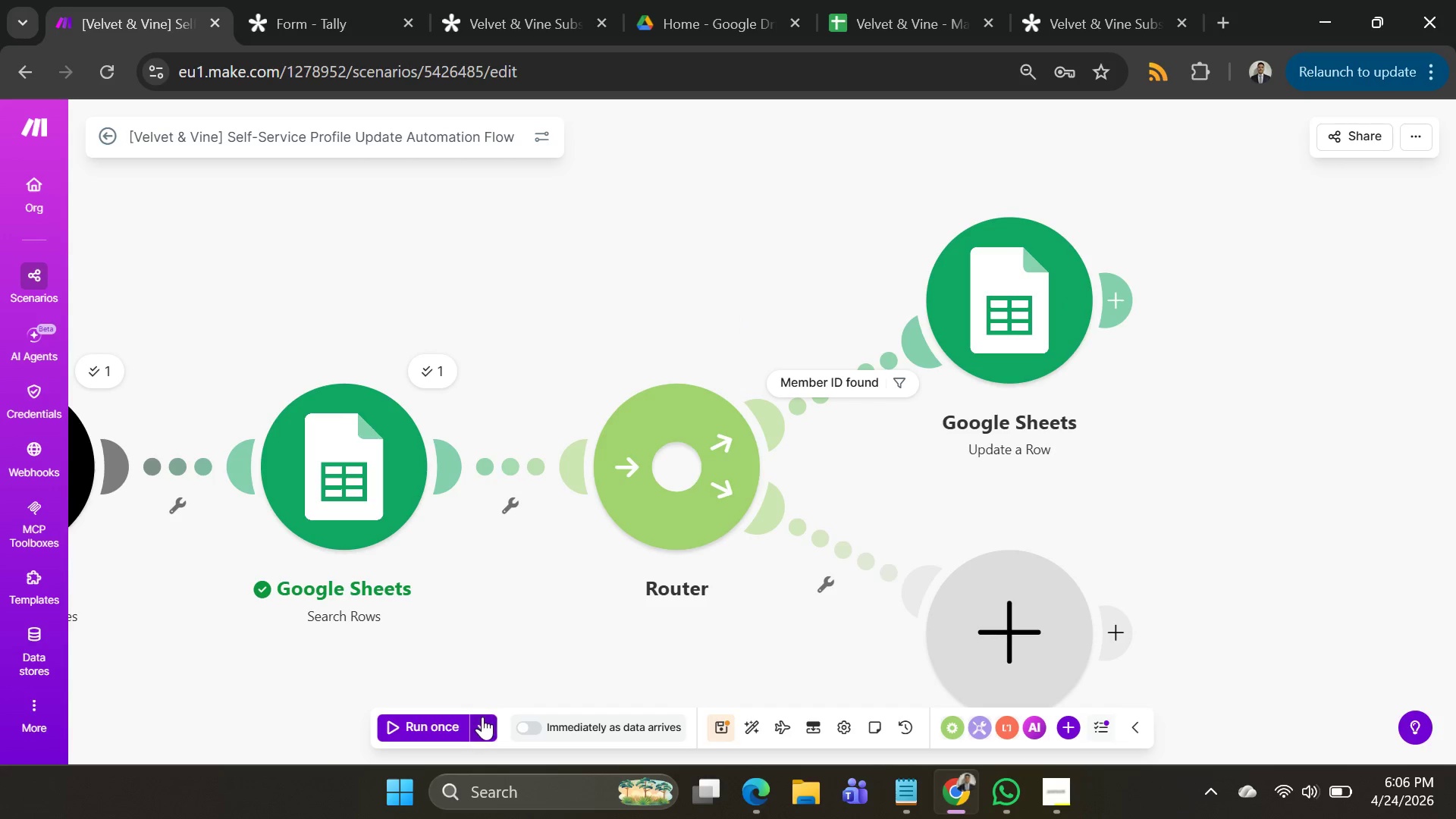 
left_click([480, 725])
 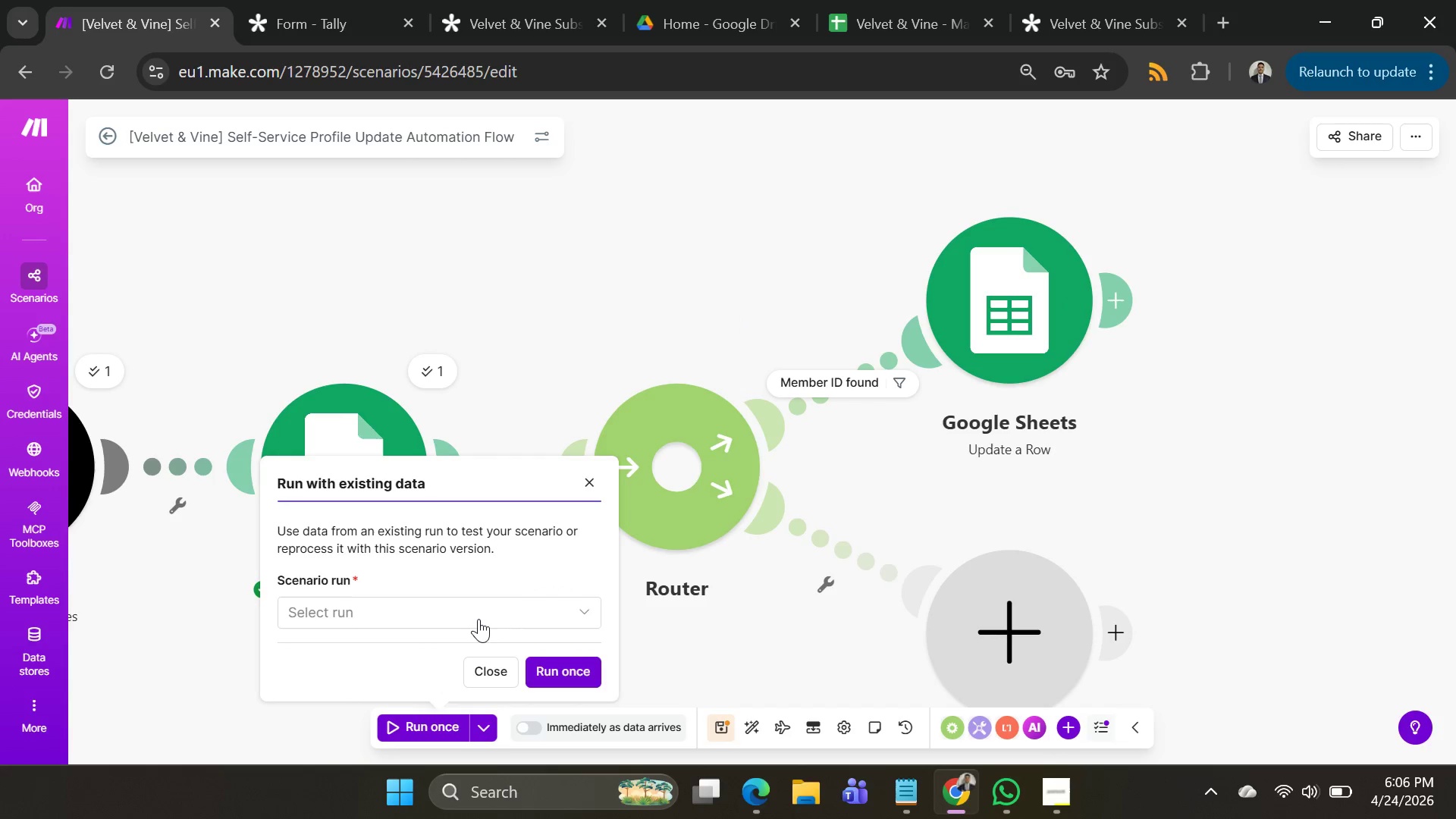 
left_click([479, 618])
 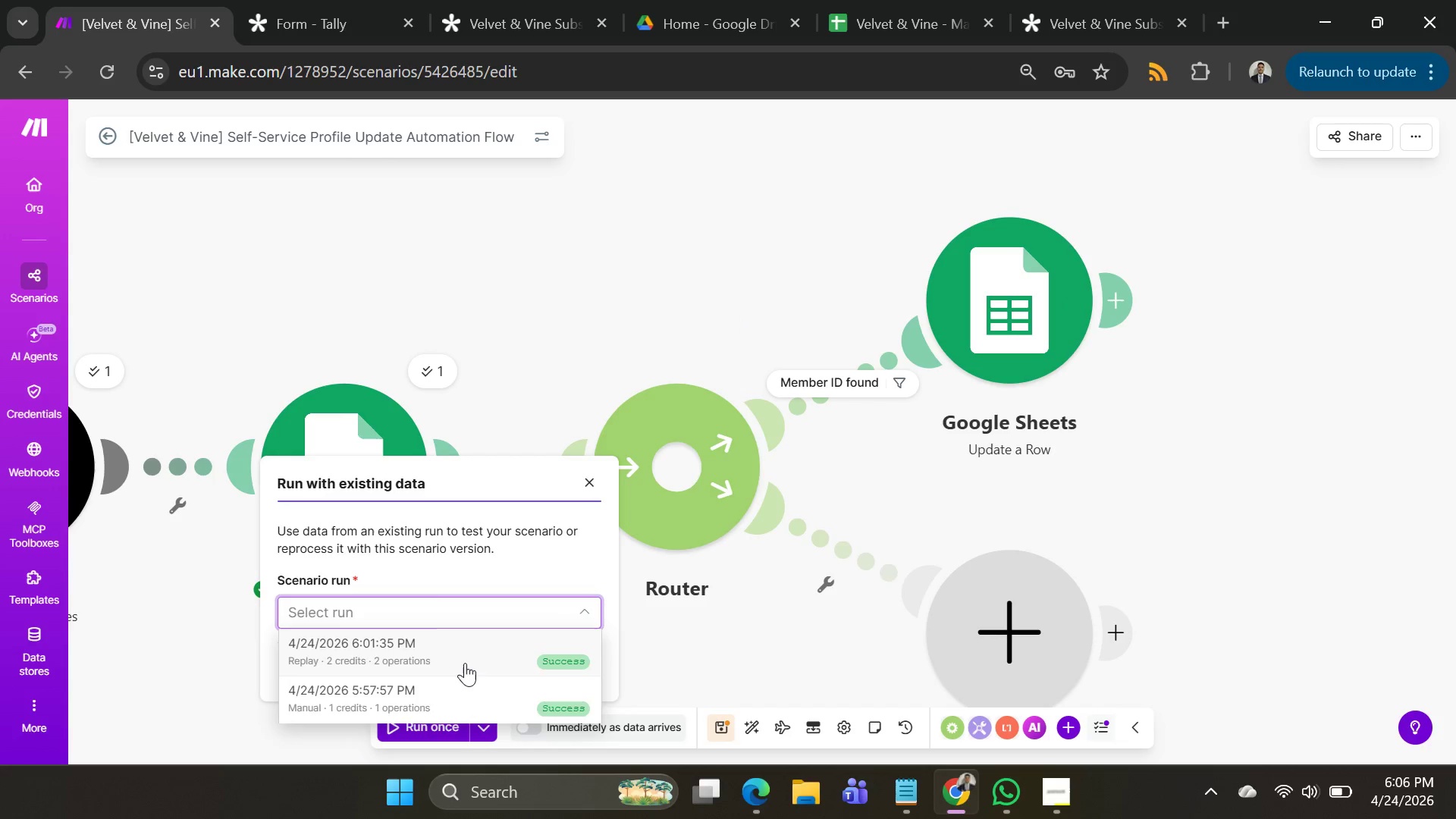 
left_click([464, 659])
 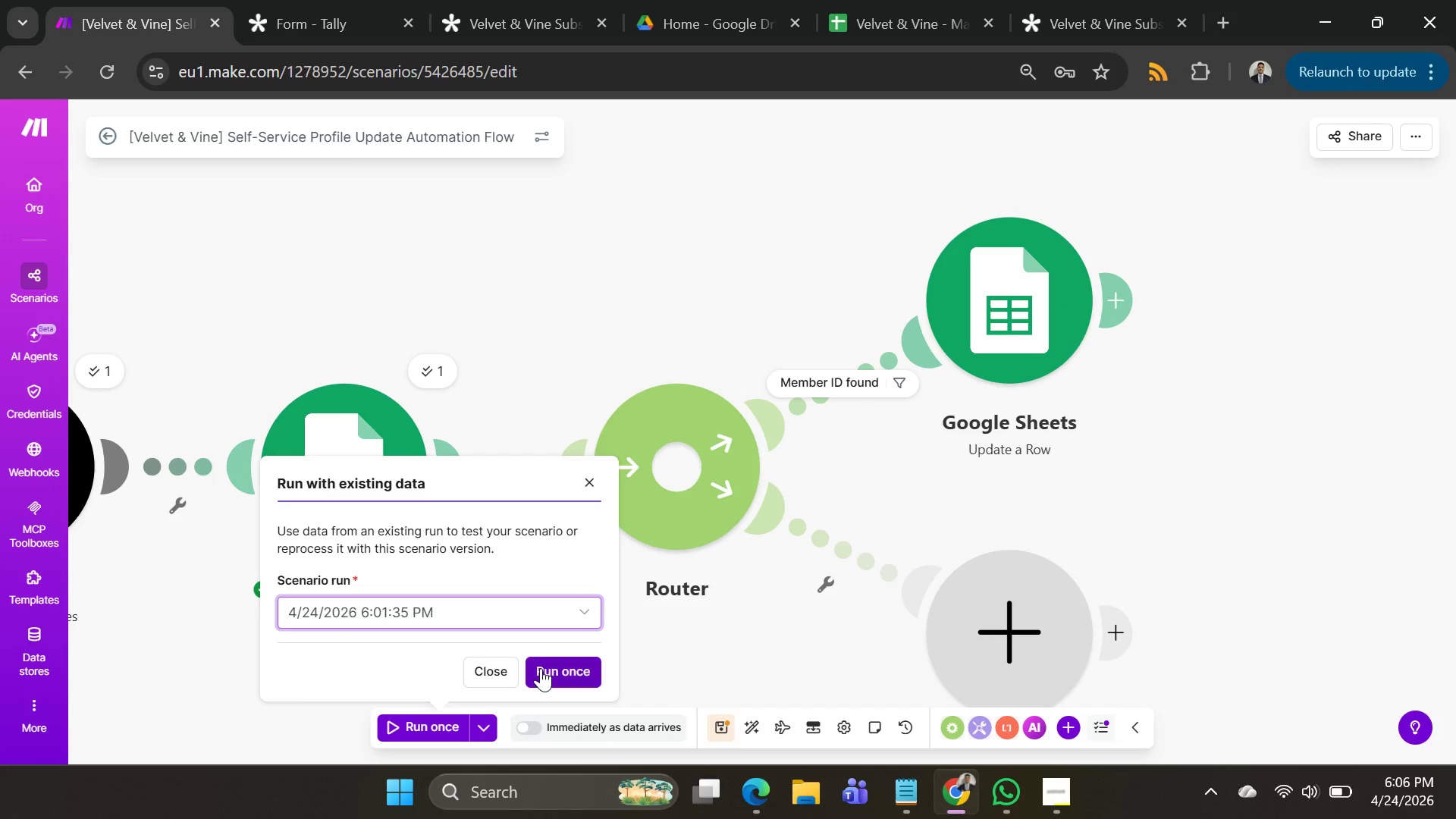 
left_click([541, 668])
 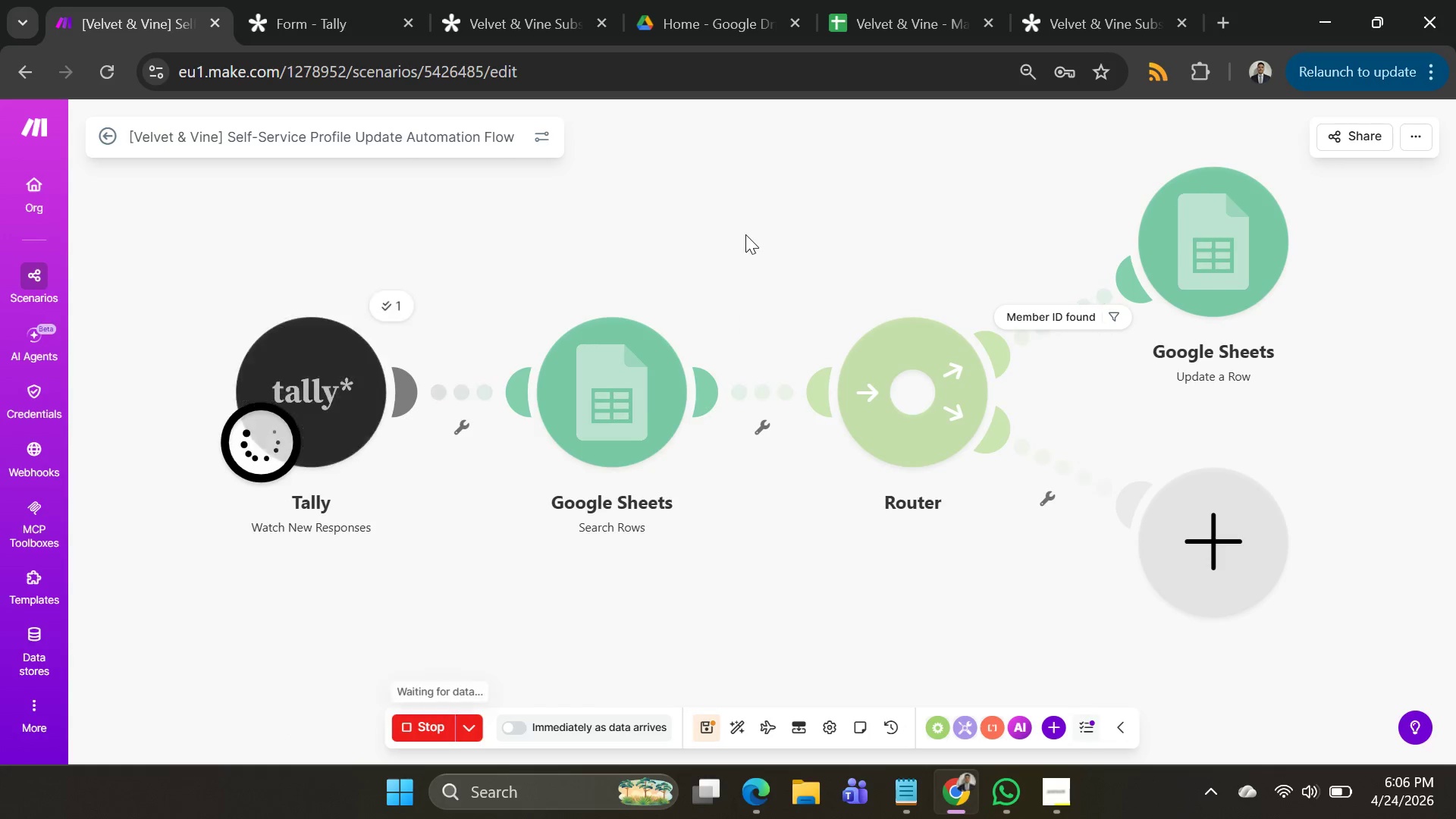 
left_click_drag(start_coordinate=[745, 234], to_coordinate=[661, 316])
 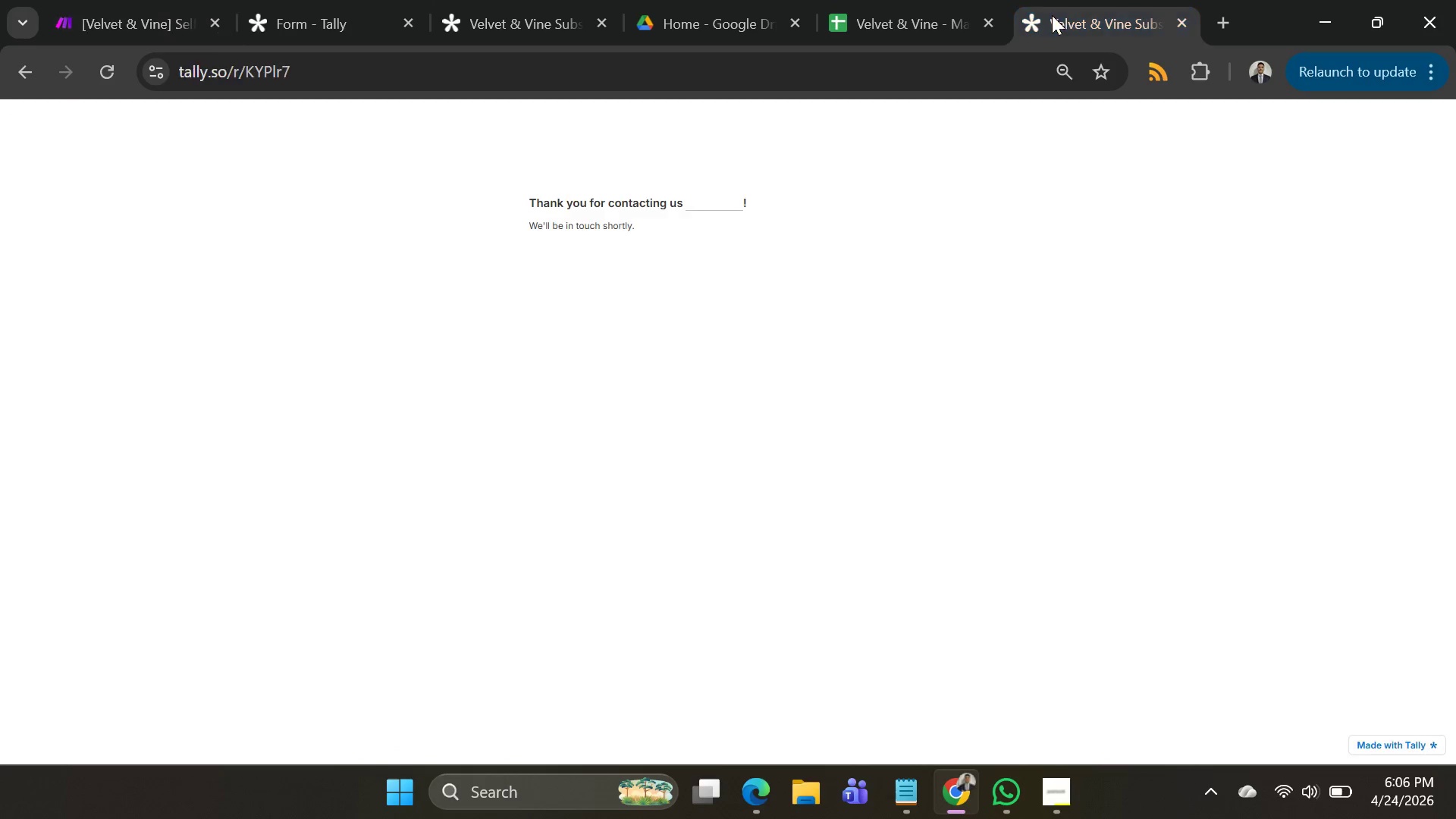 
wait(6.48)
 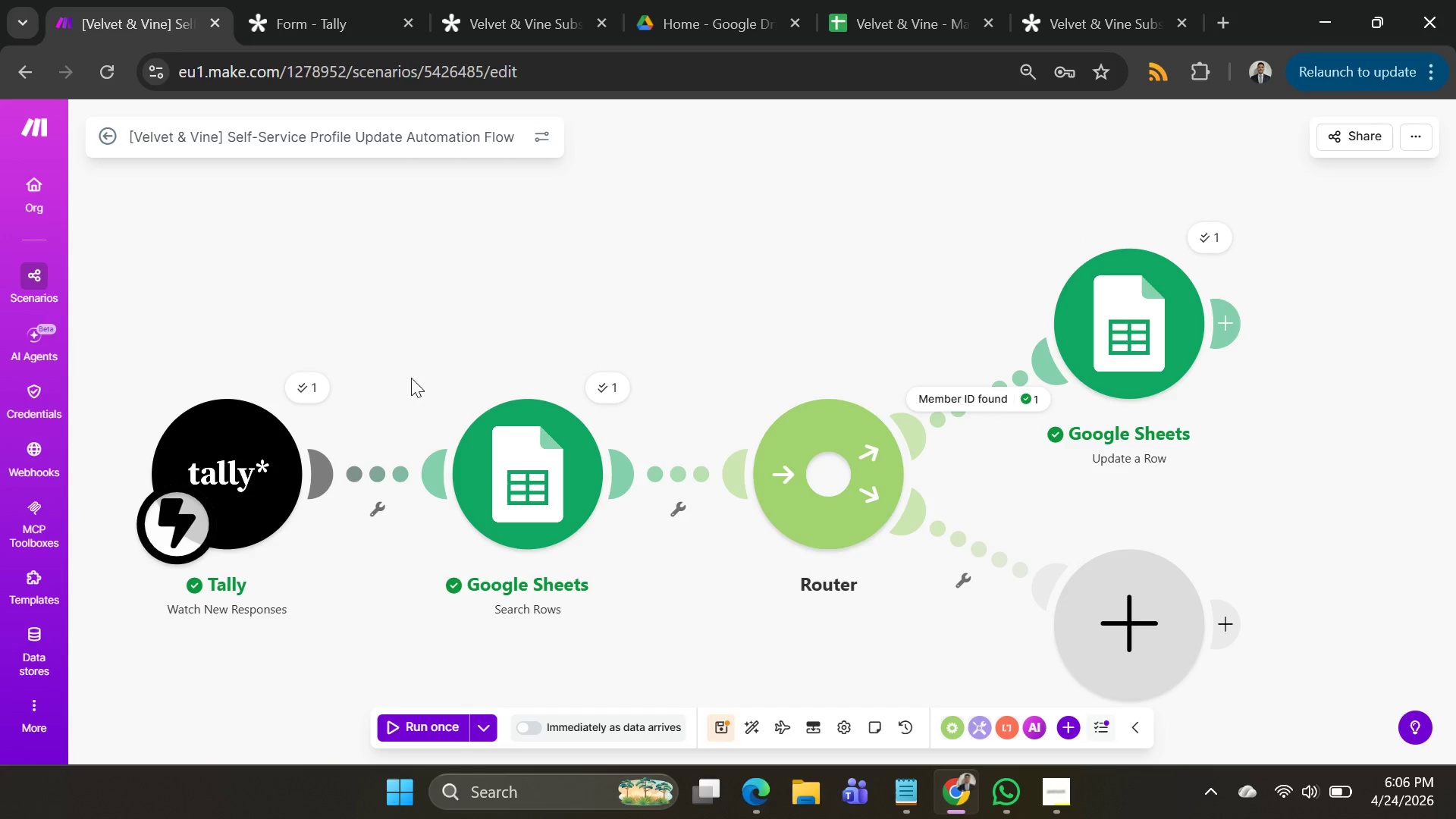 
left_click([112, 74])
 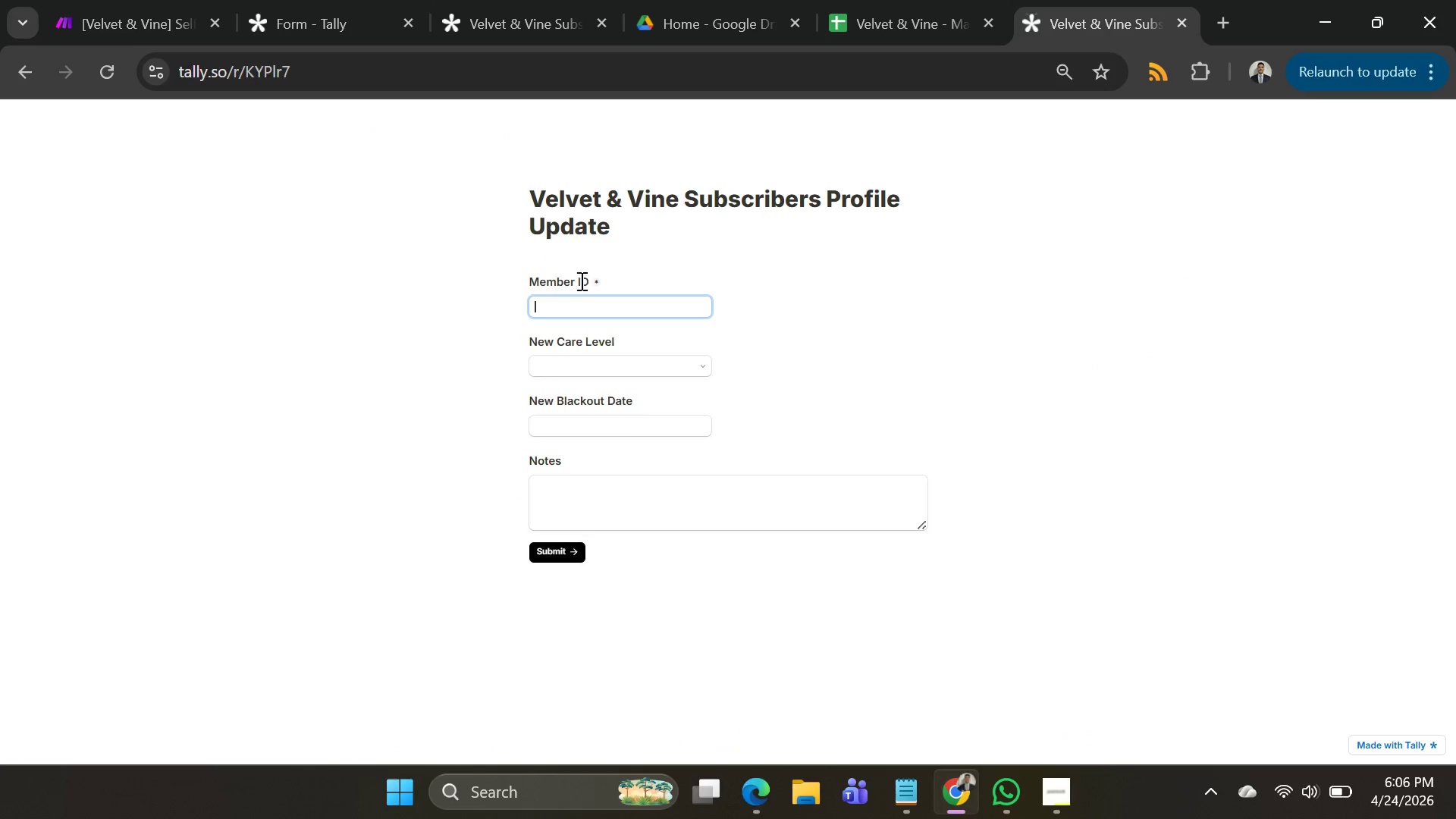 
left_click([576, 299])
 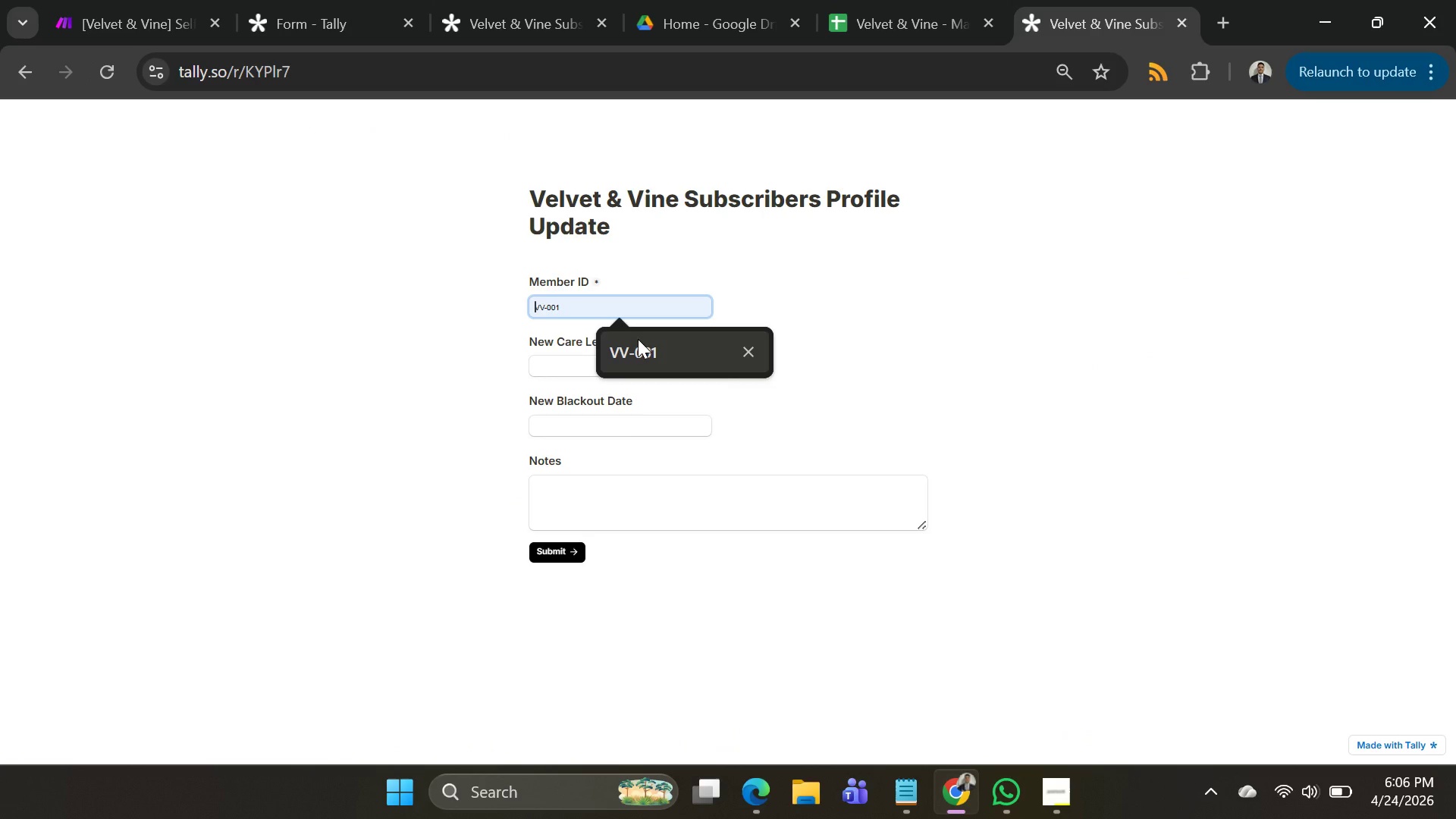 
left_click([638, 339])
 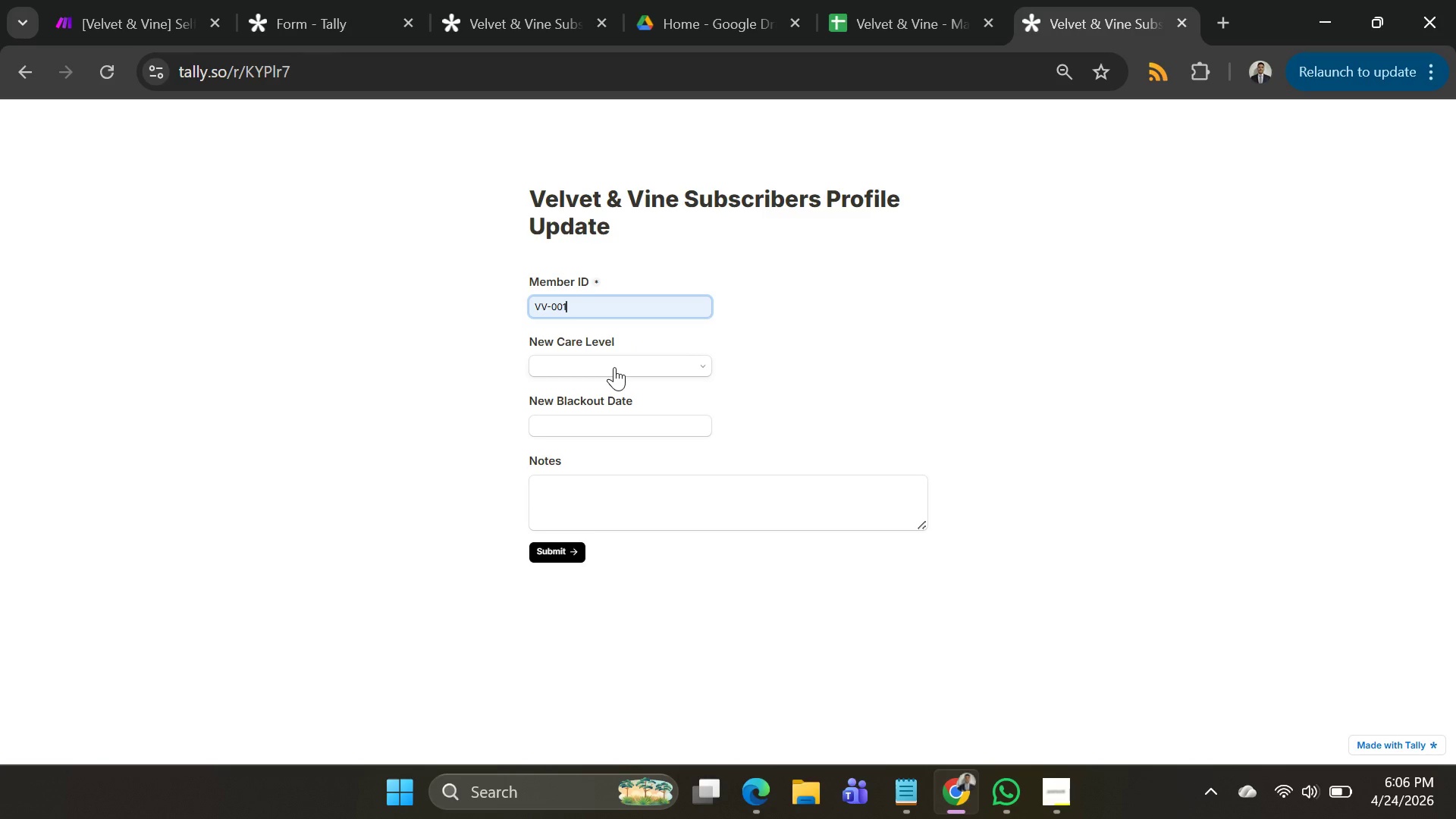 
left_click([614, 367])
 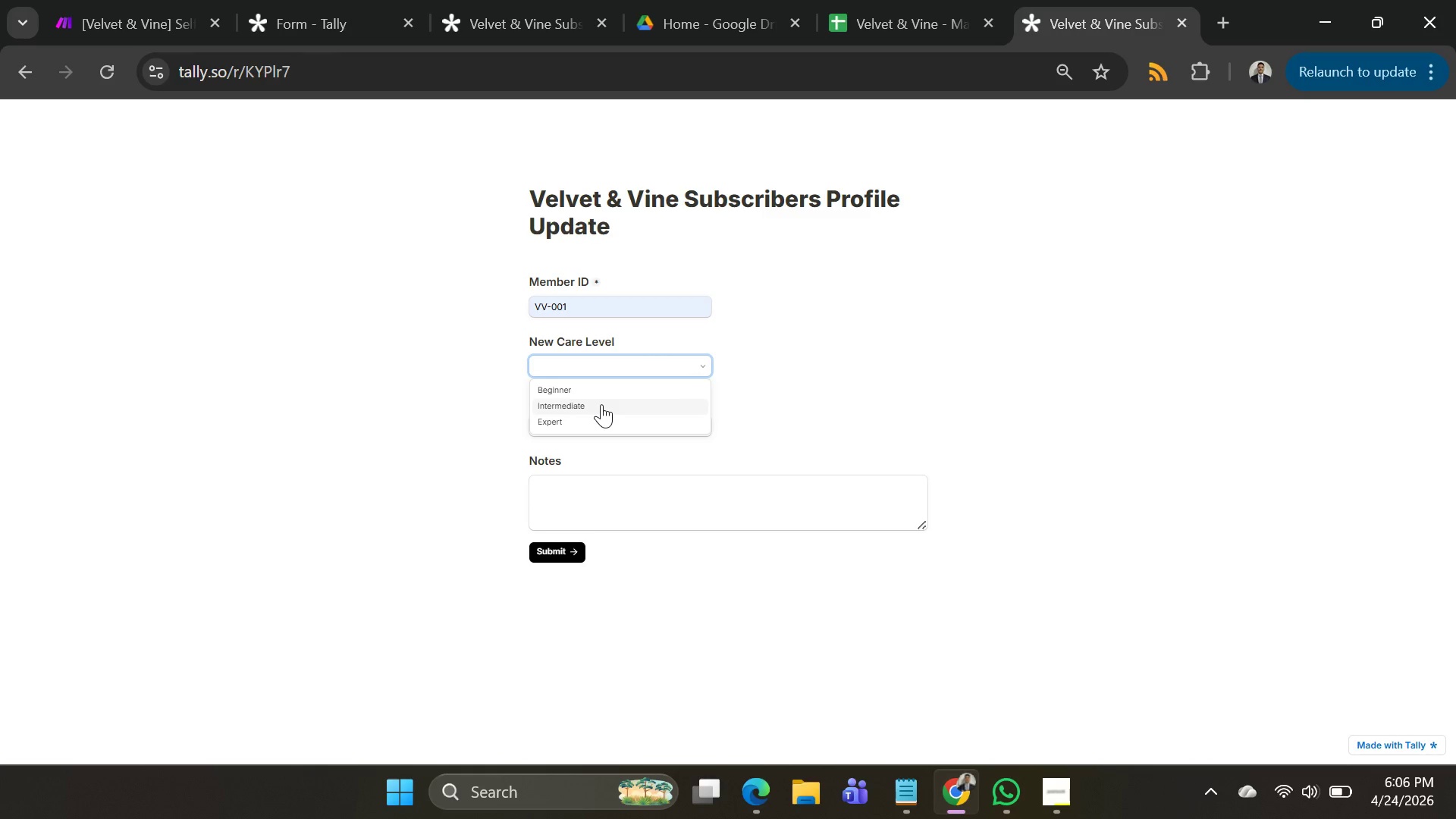 
left_click([601, 404])
 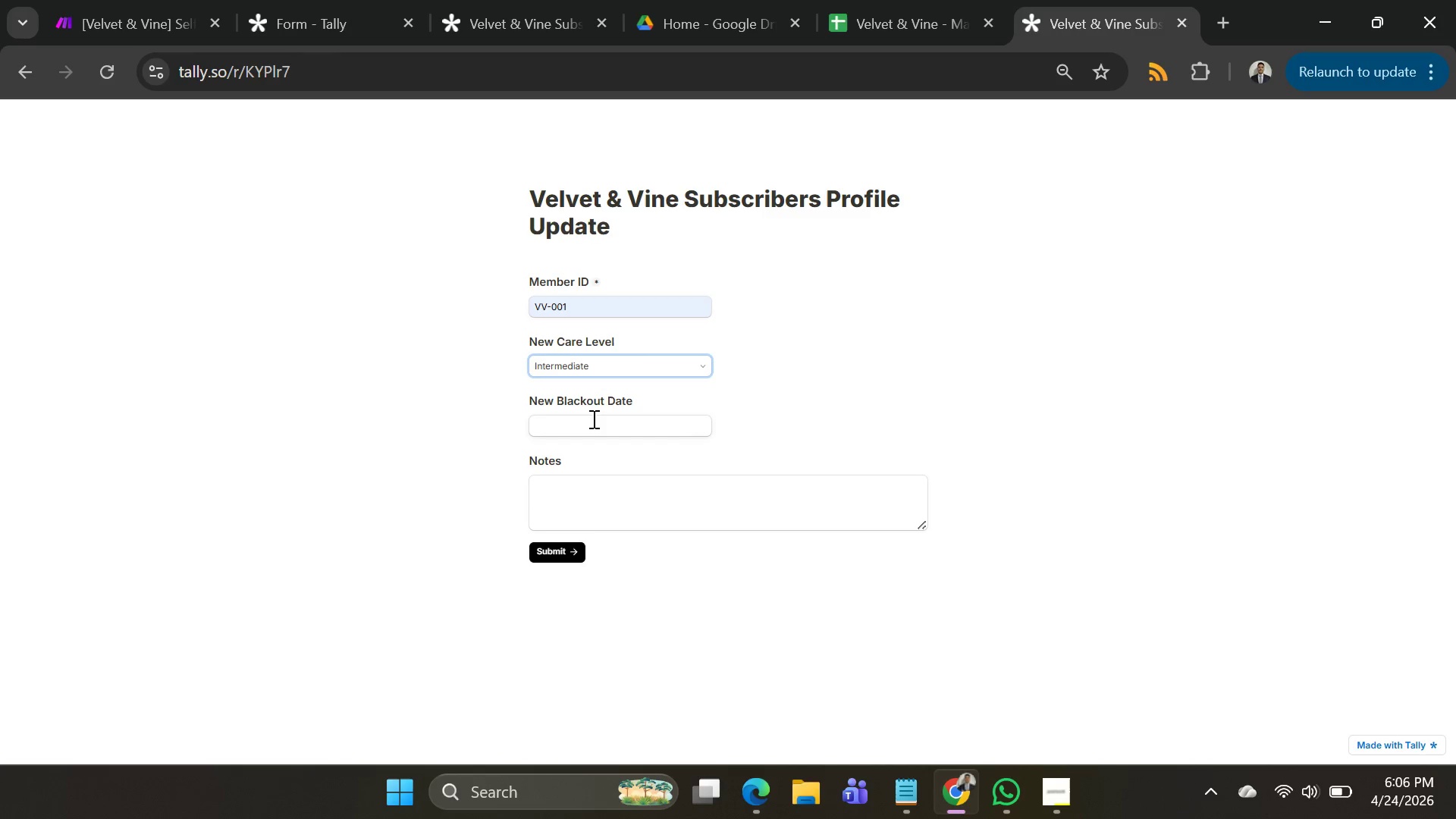 
left_click([592, 419])
 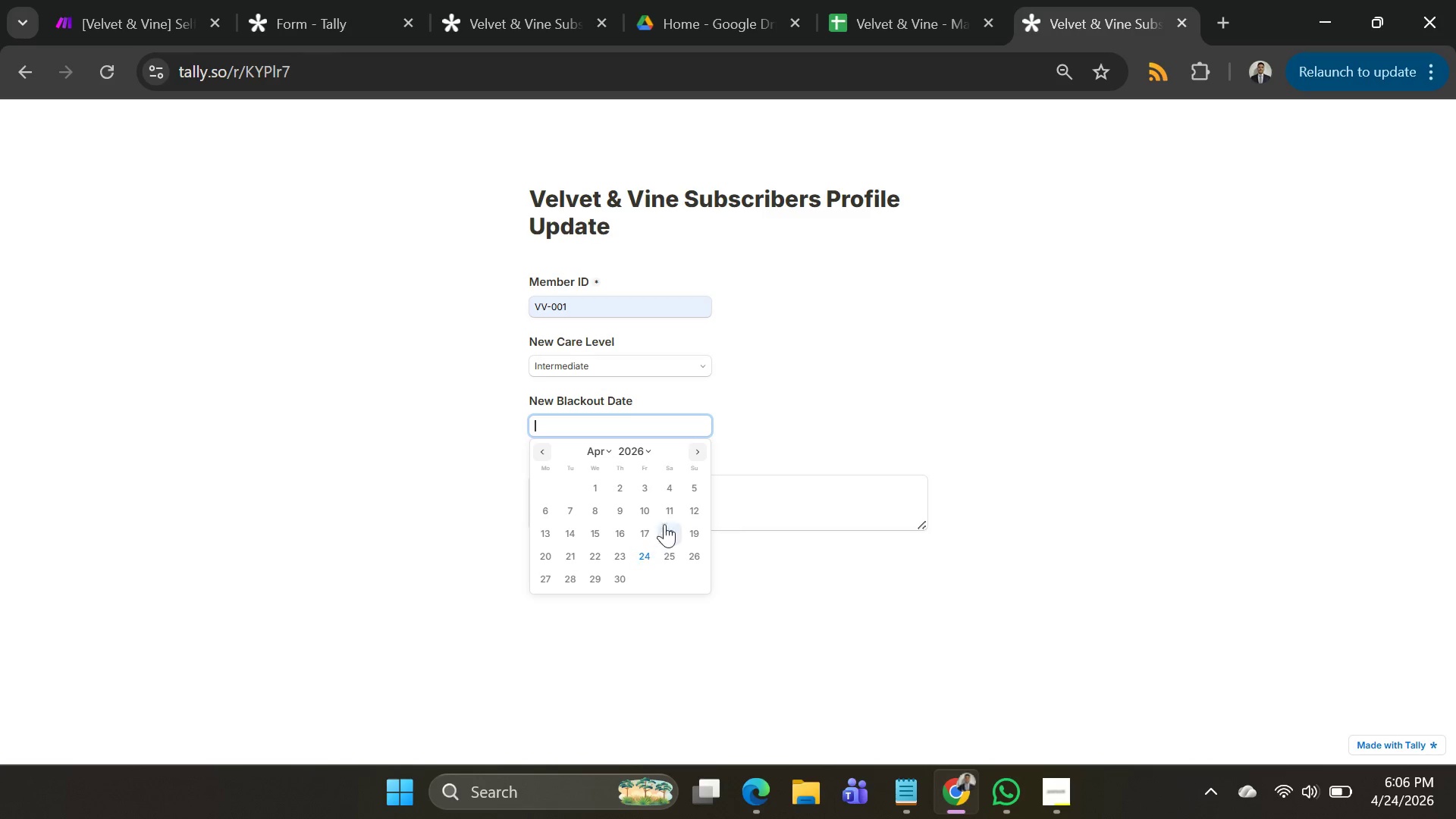 
left_click([695, 460])
 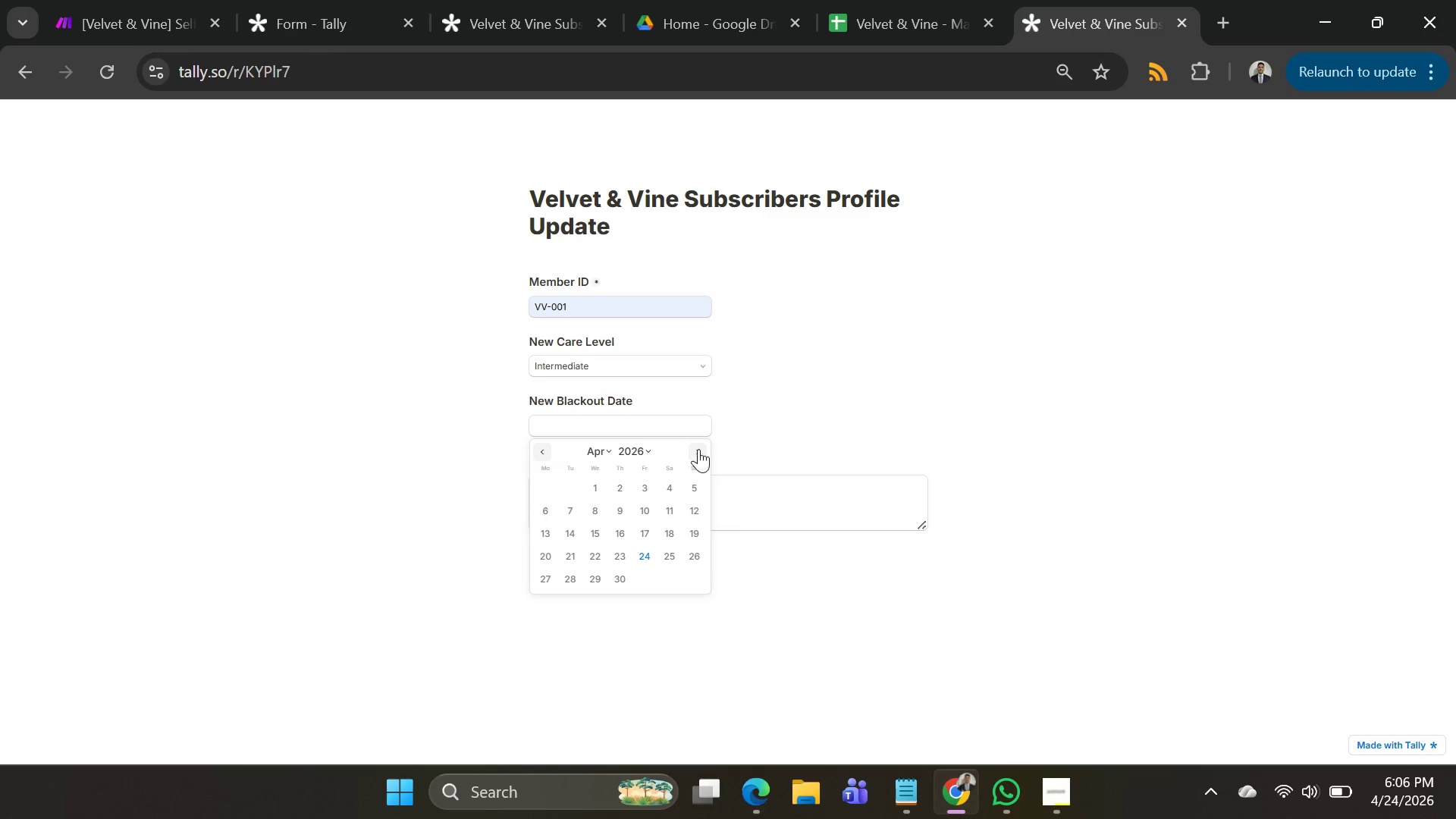 
left_click([698, 449])
 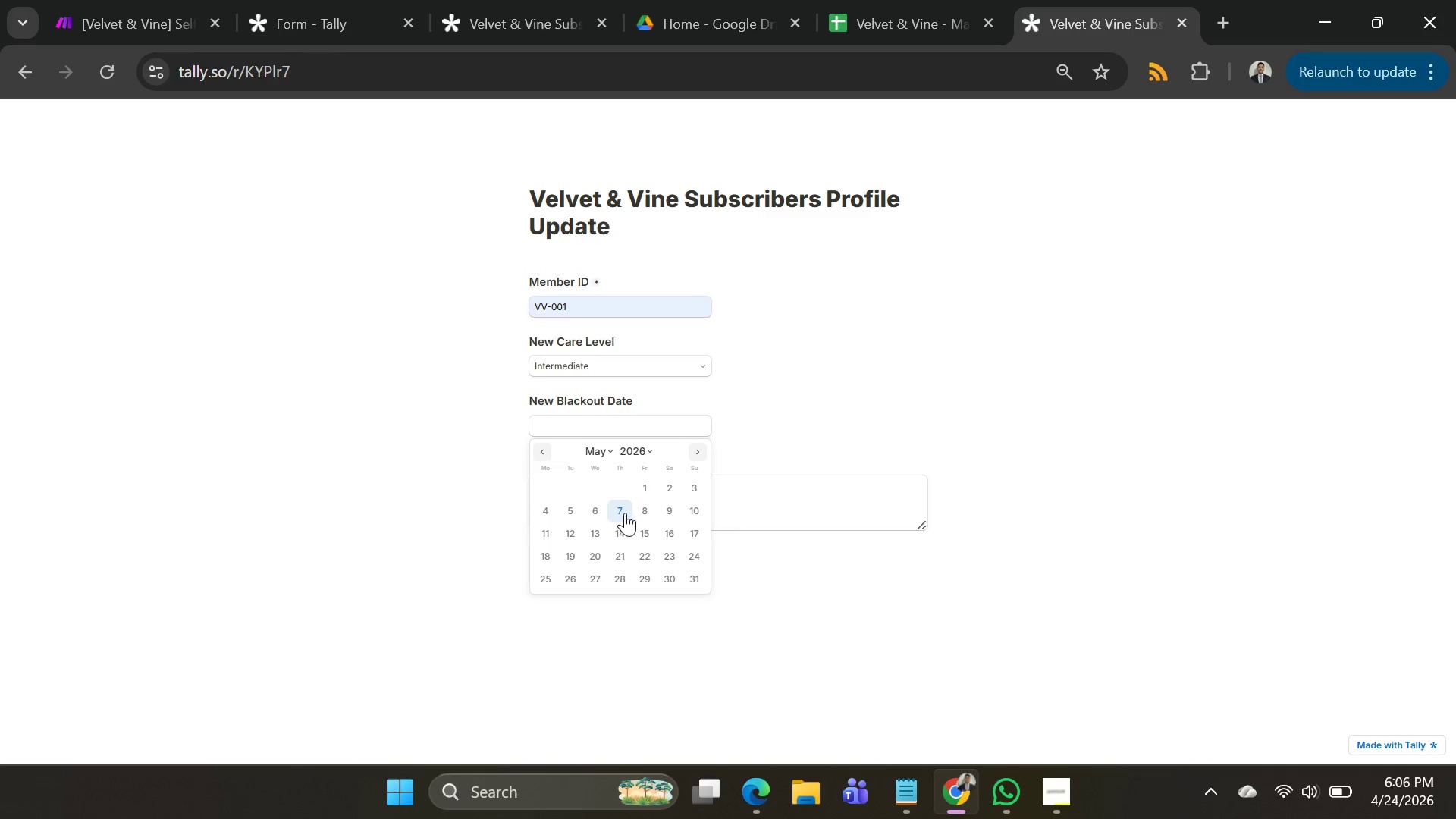 
left_click([634, 513])
 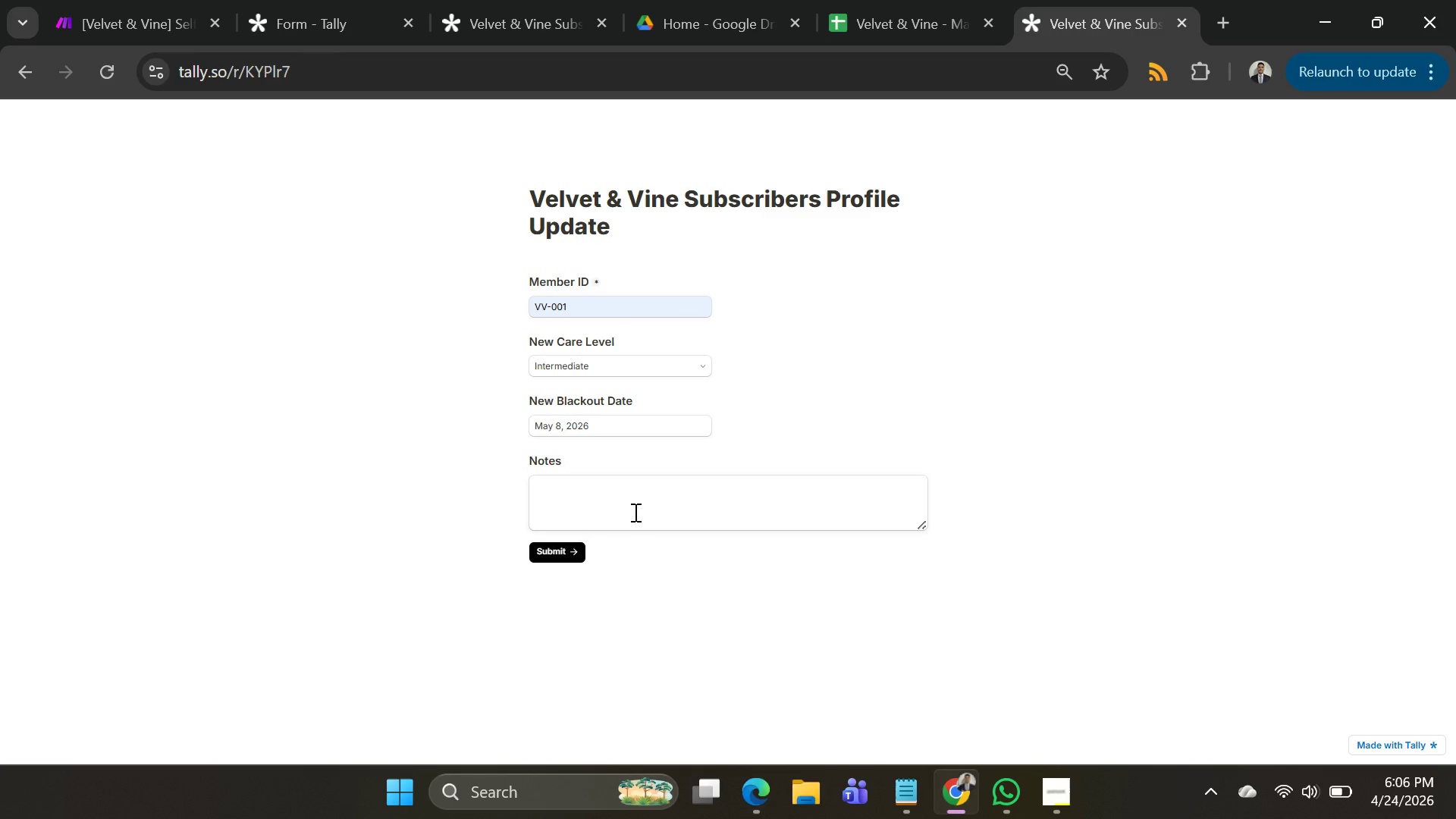 
left_click([634, 510])
 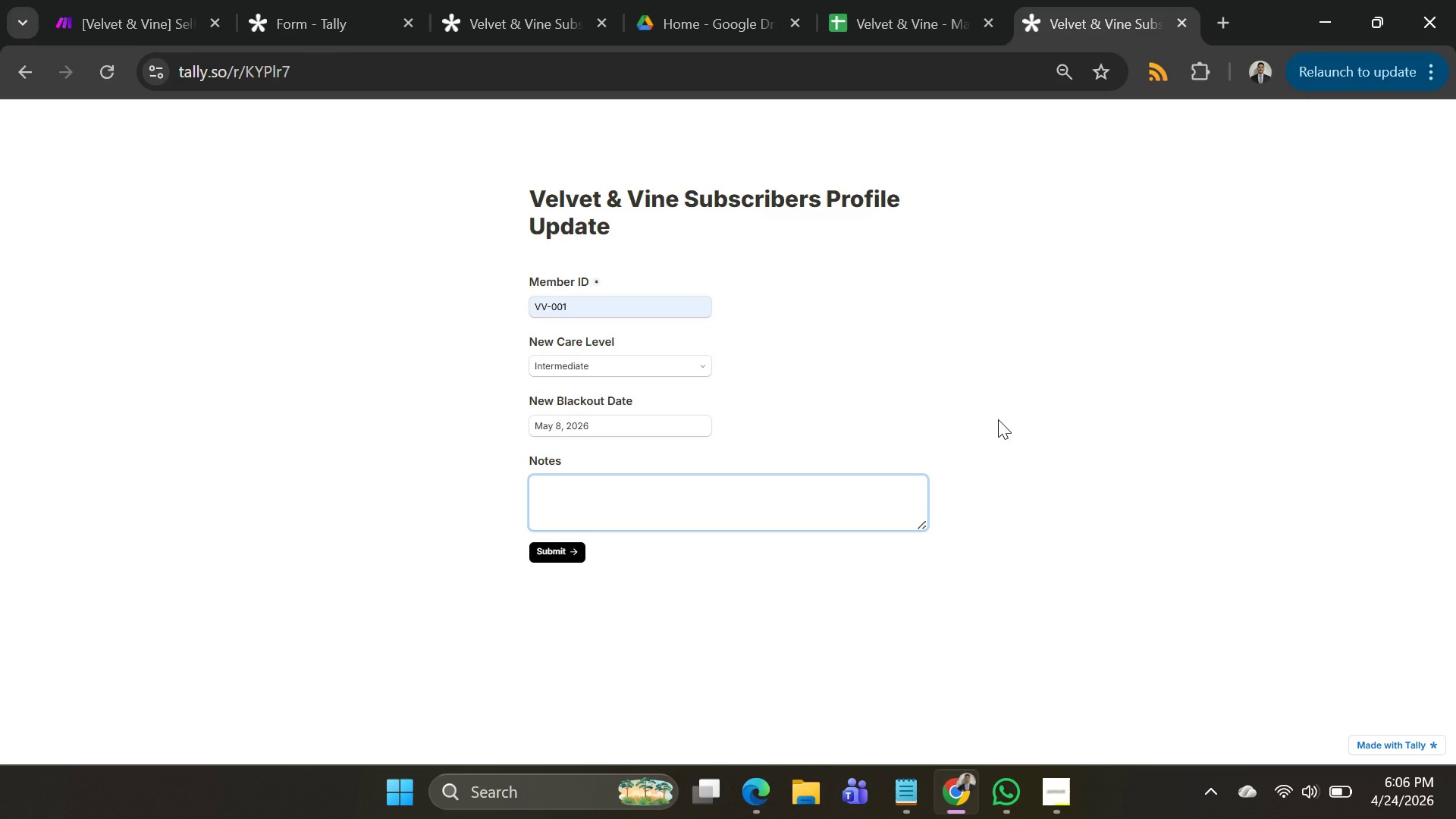 
type(this is awsome)
 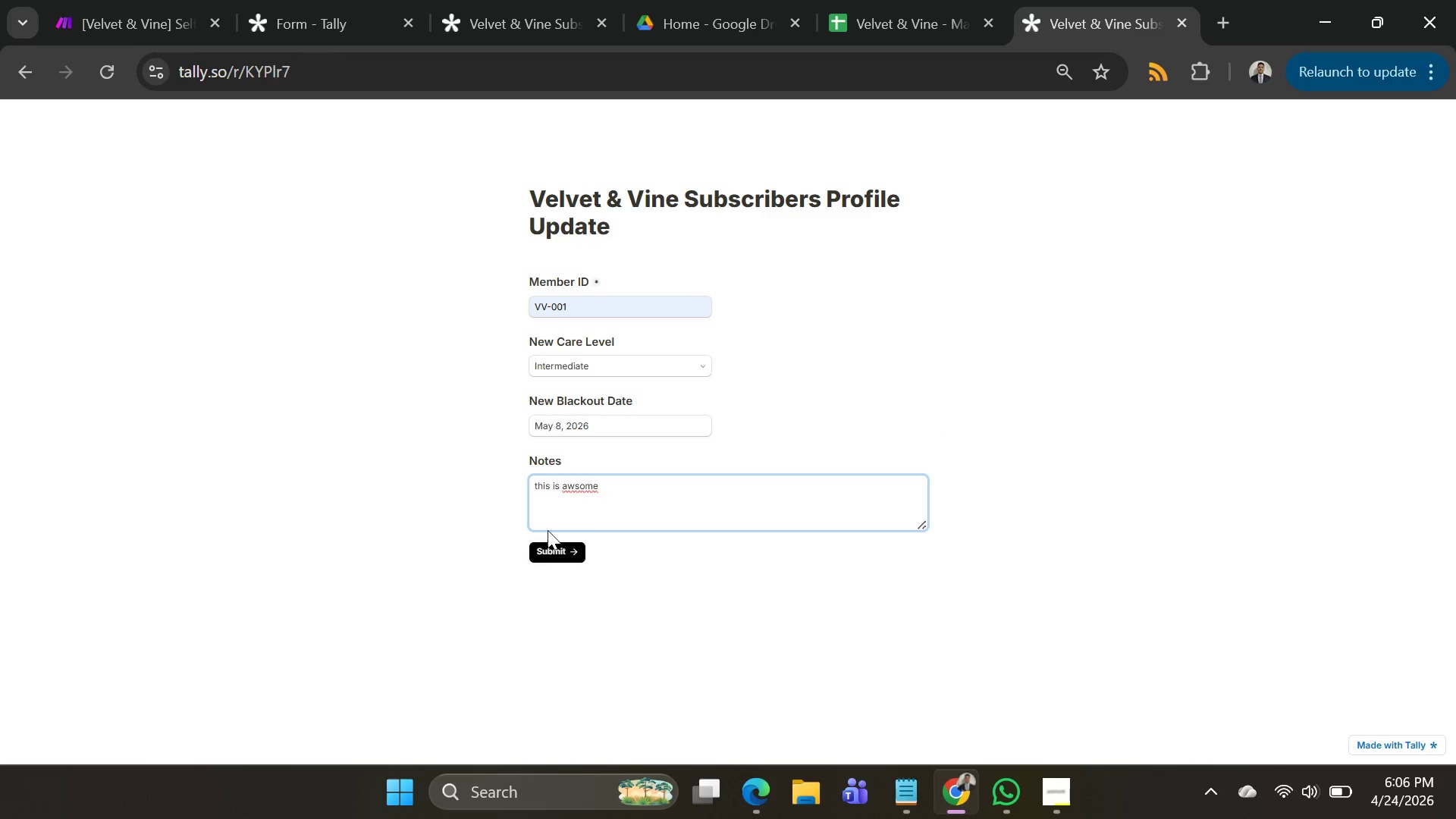 
left_click([573, 488])
 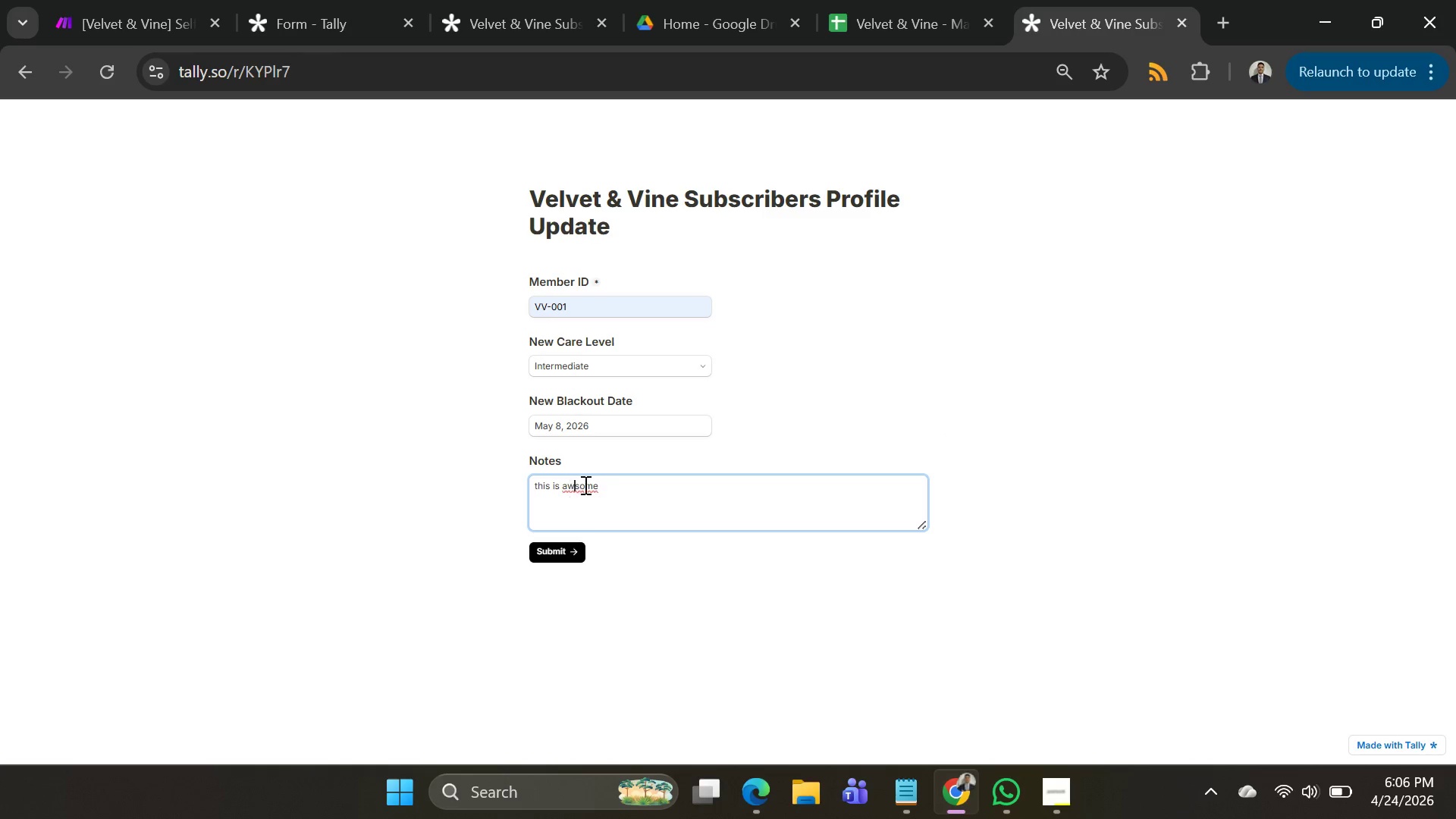 
key(W)
 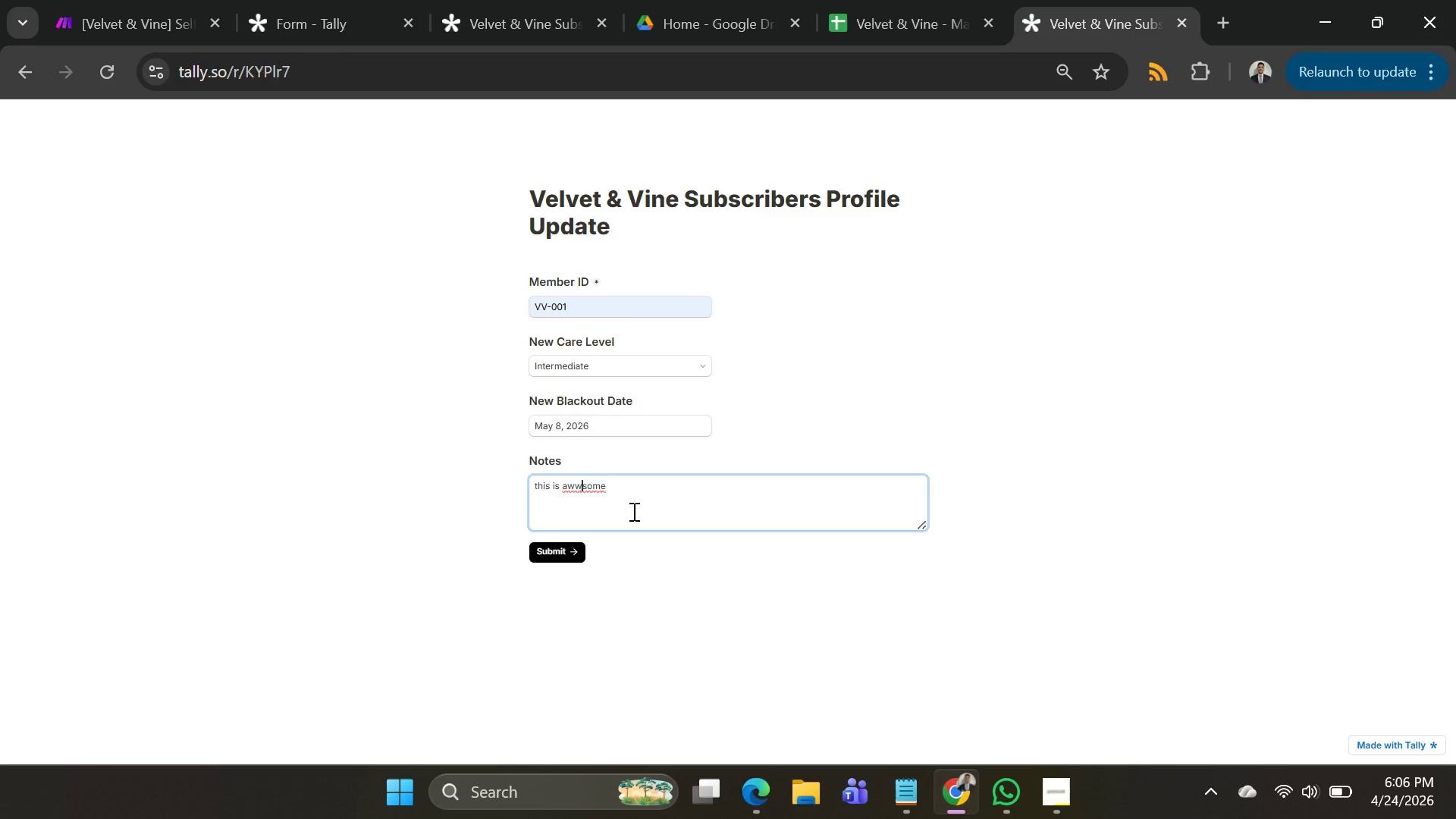 
key(Backspace)
 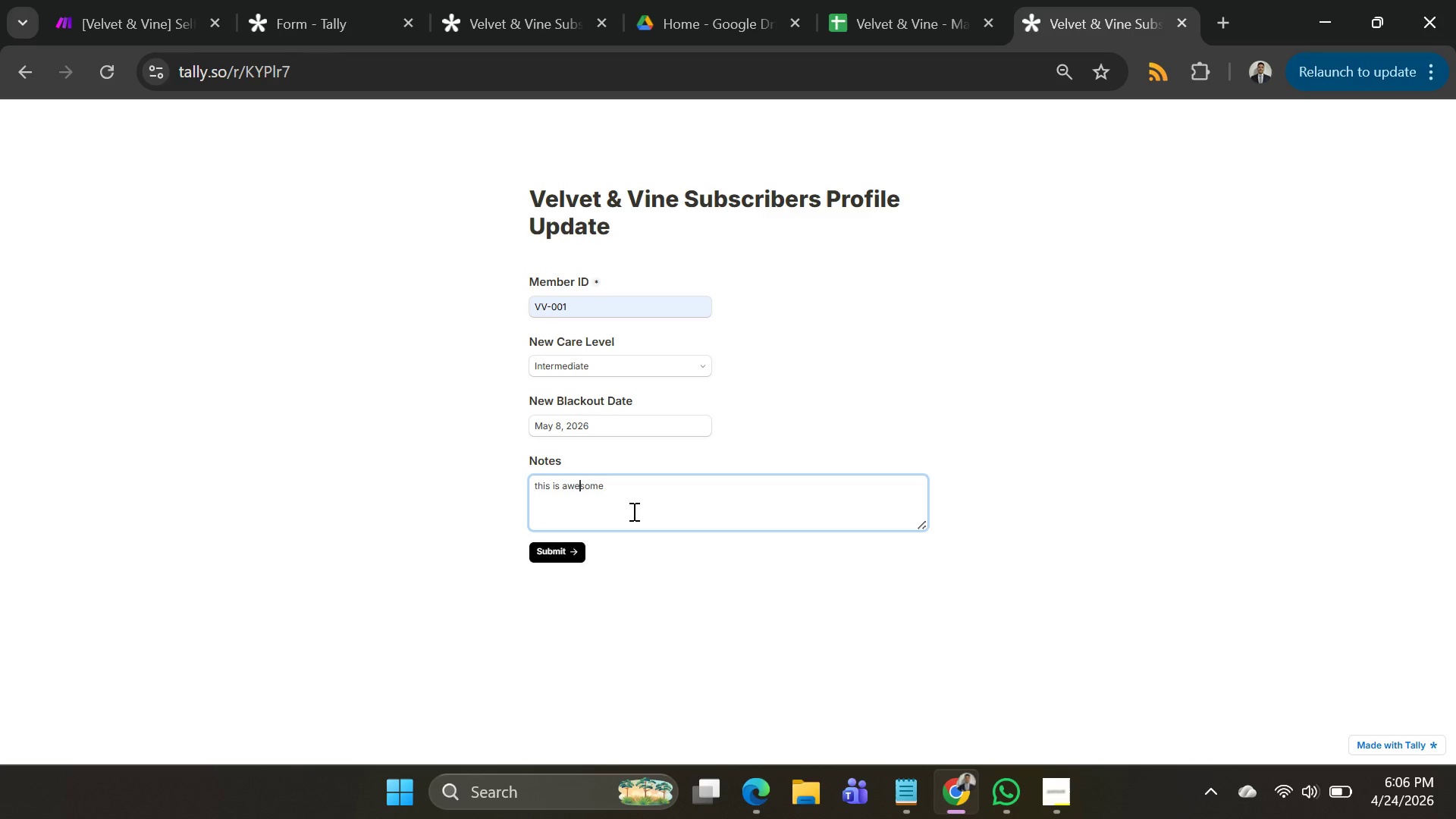 
key(E)
 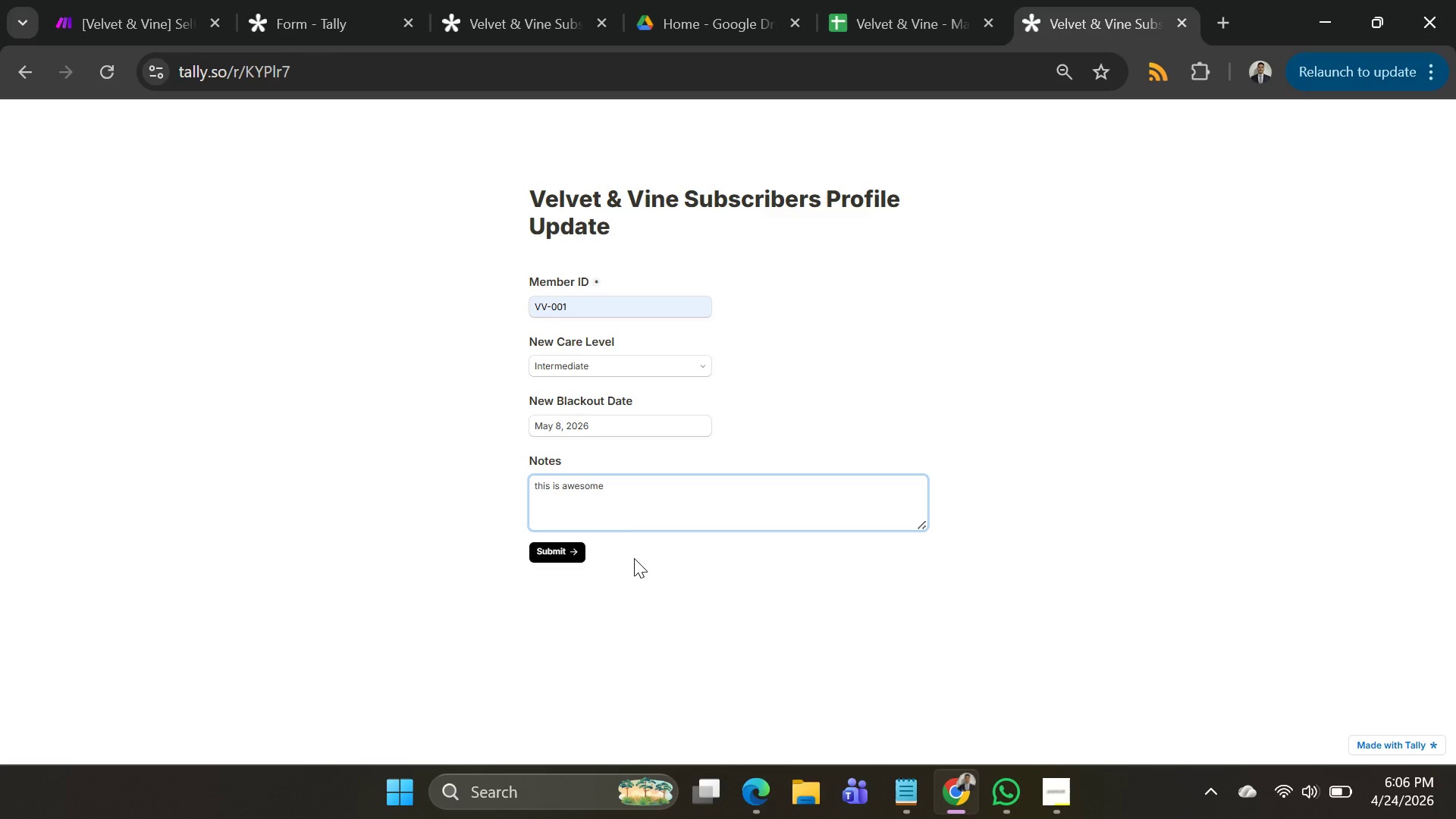 
left_click([631, 569])
 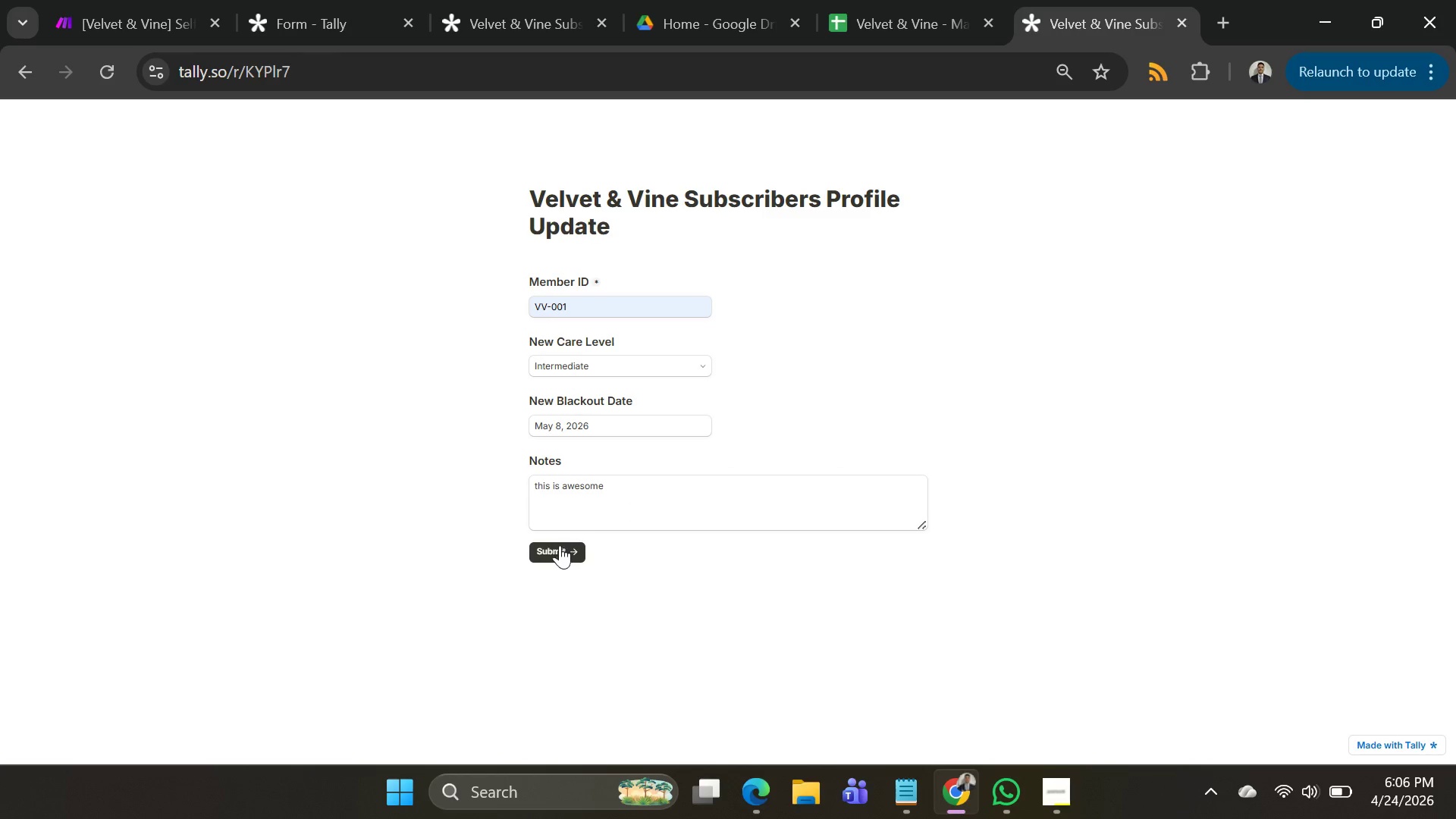 
left_click([557, 546])
 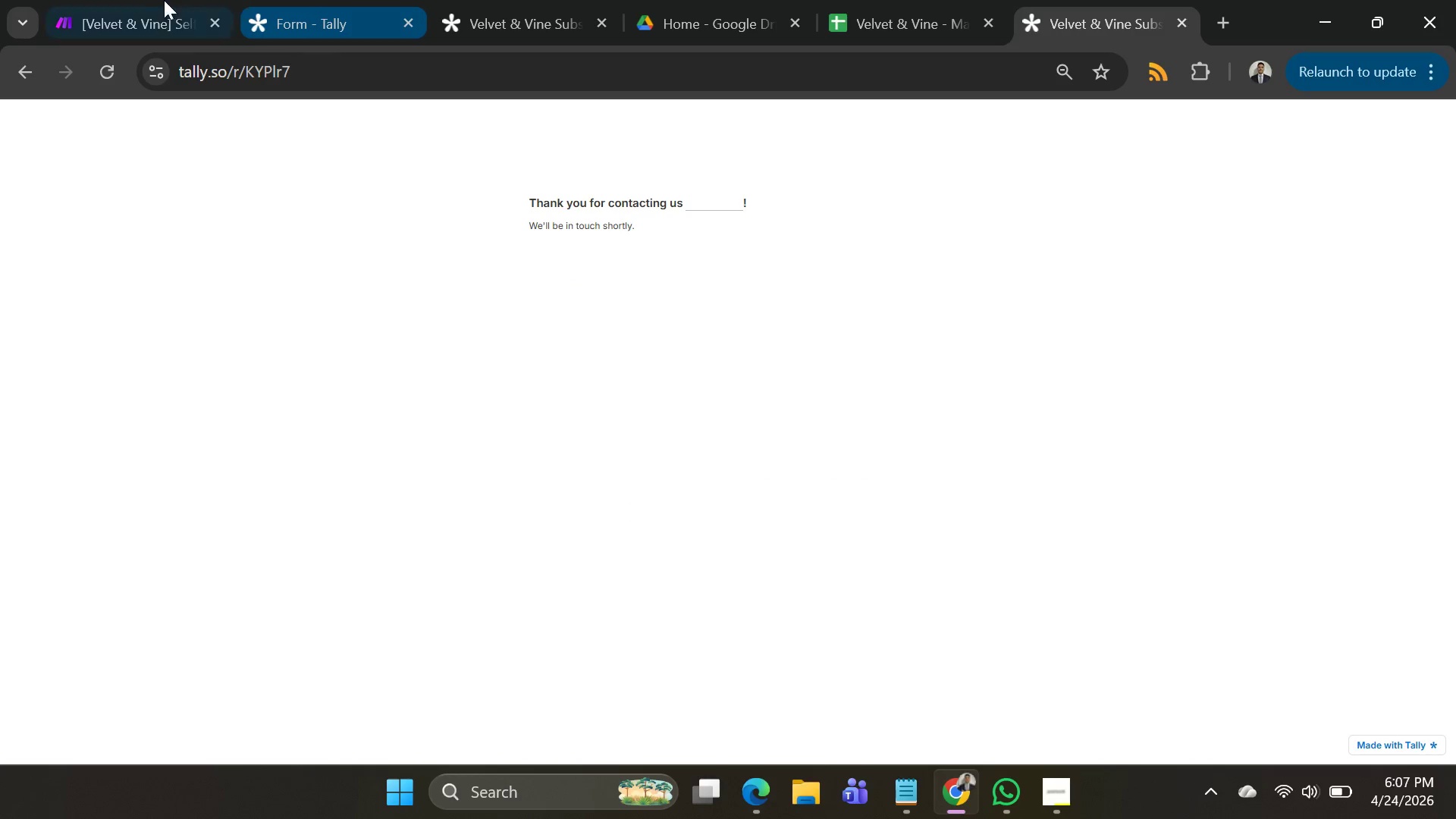 
left_click([112, 20])
 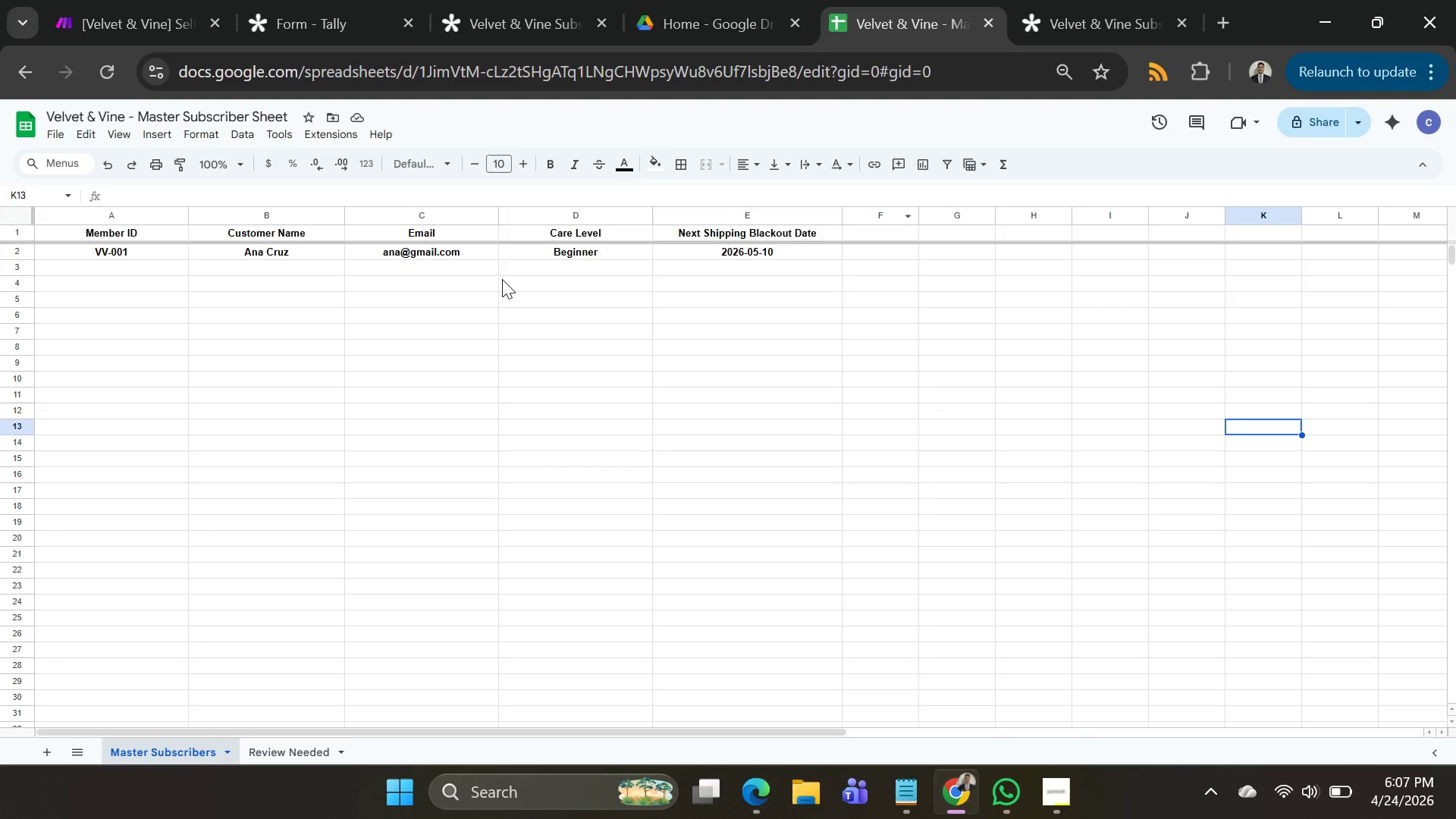 
wait(8.16)
 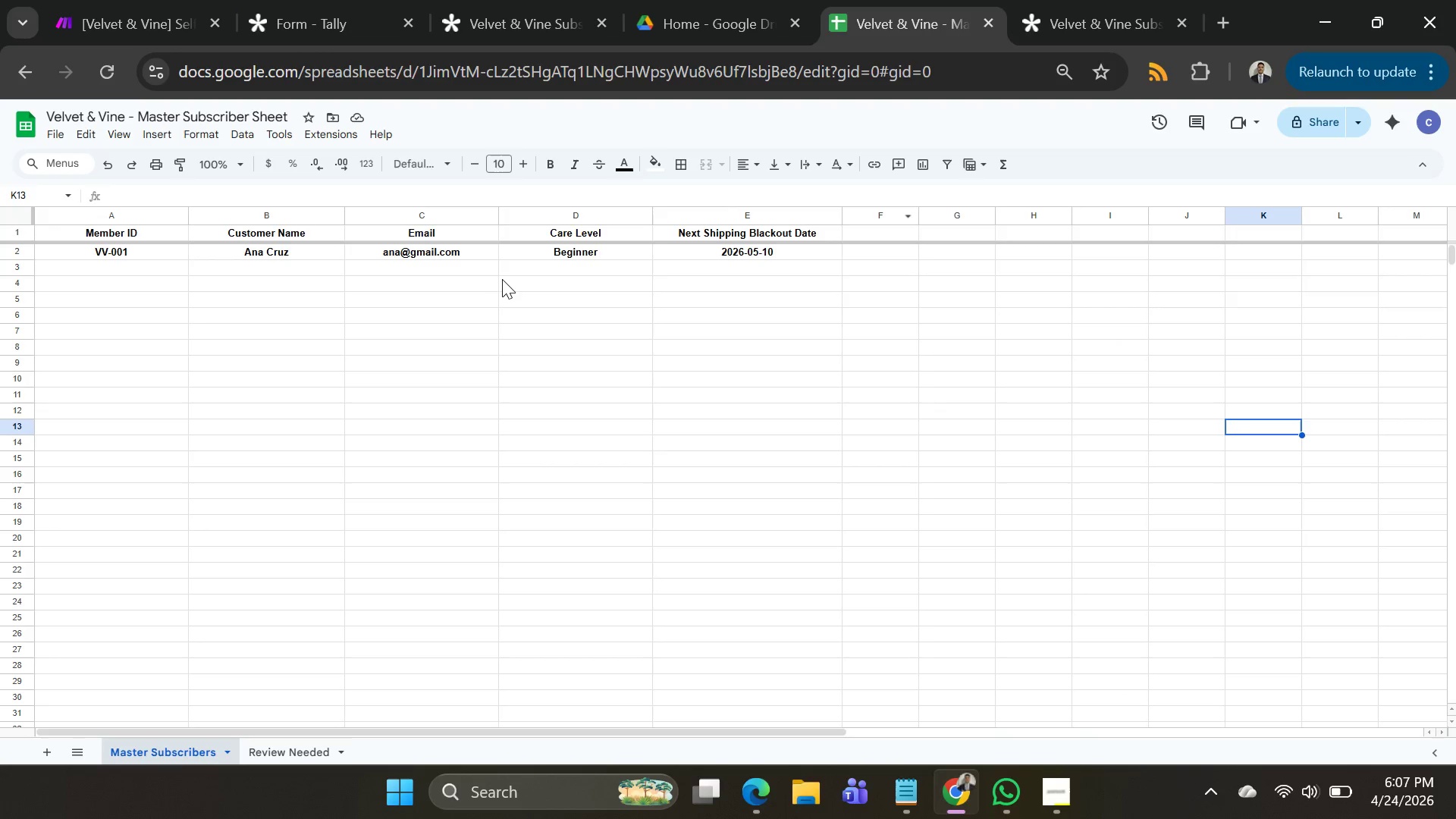 
left_click([130, 10])
 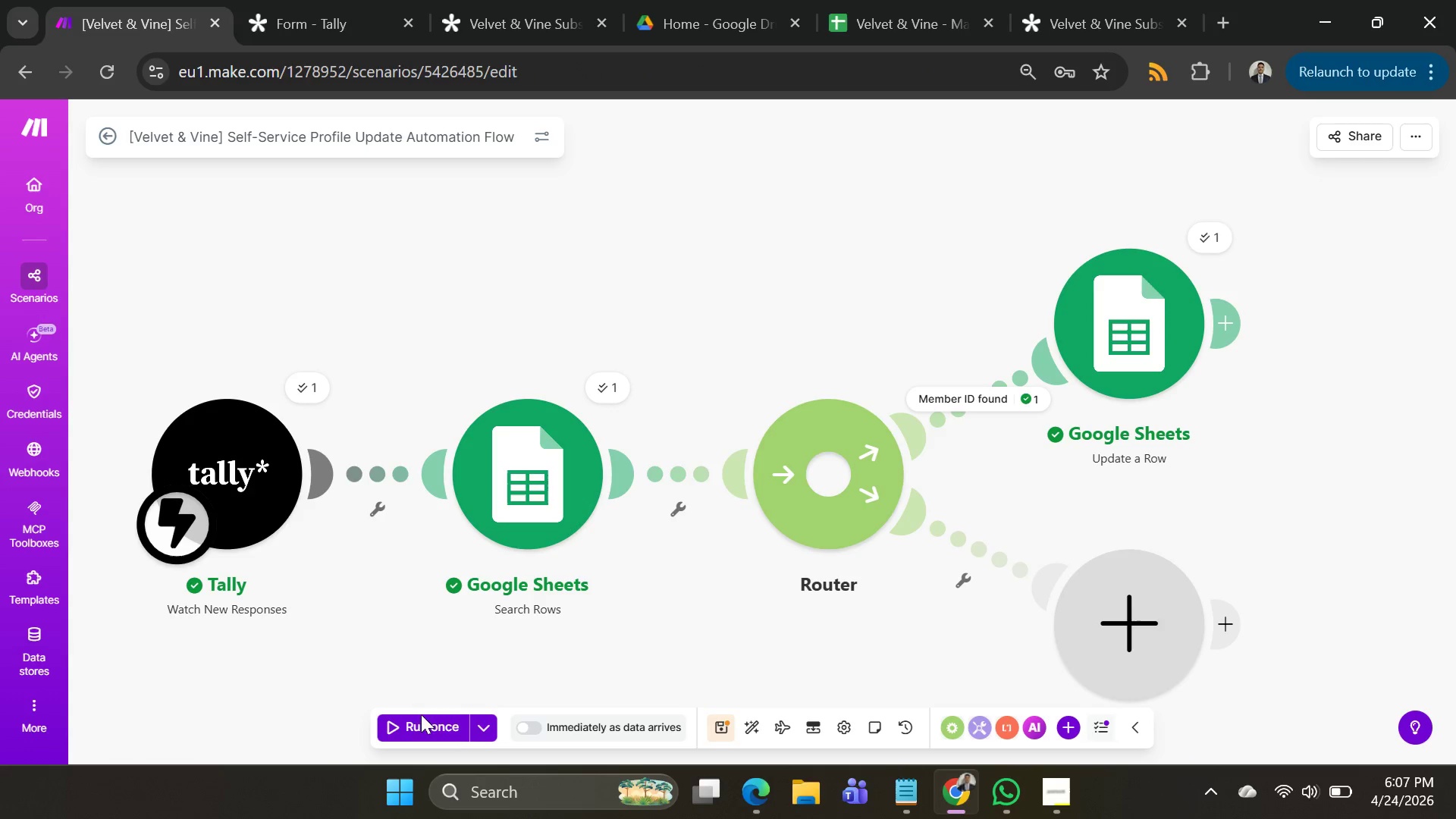 
left_click([424, 724])
 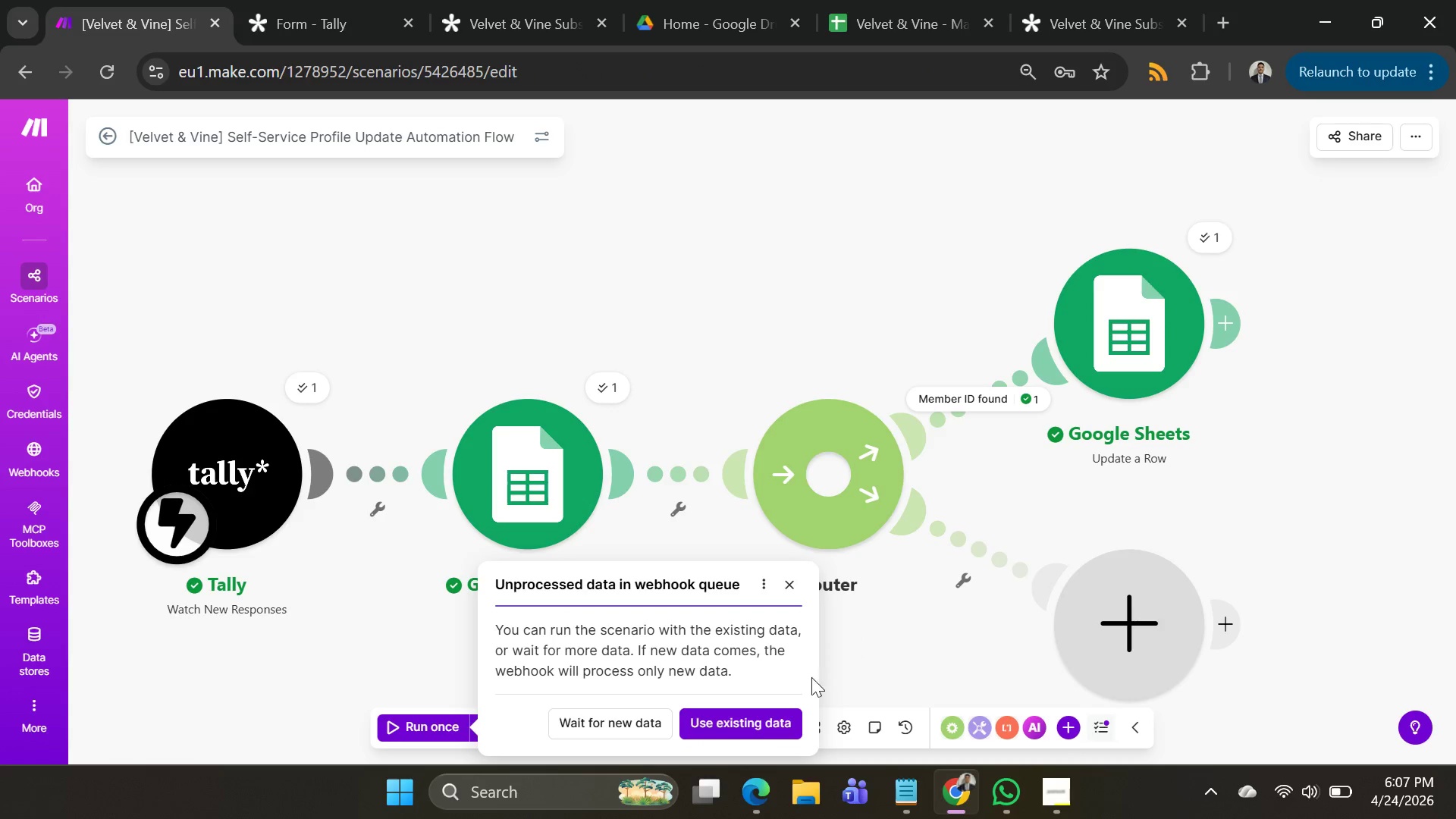 
left_click([760, 729])
 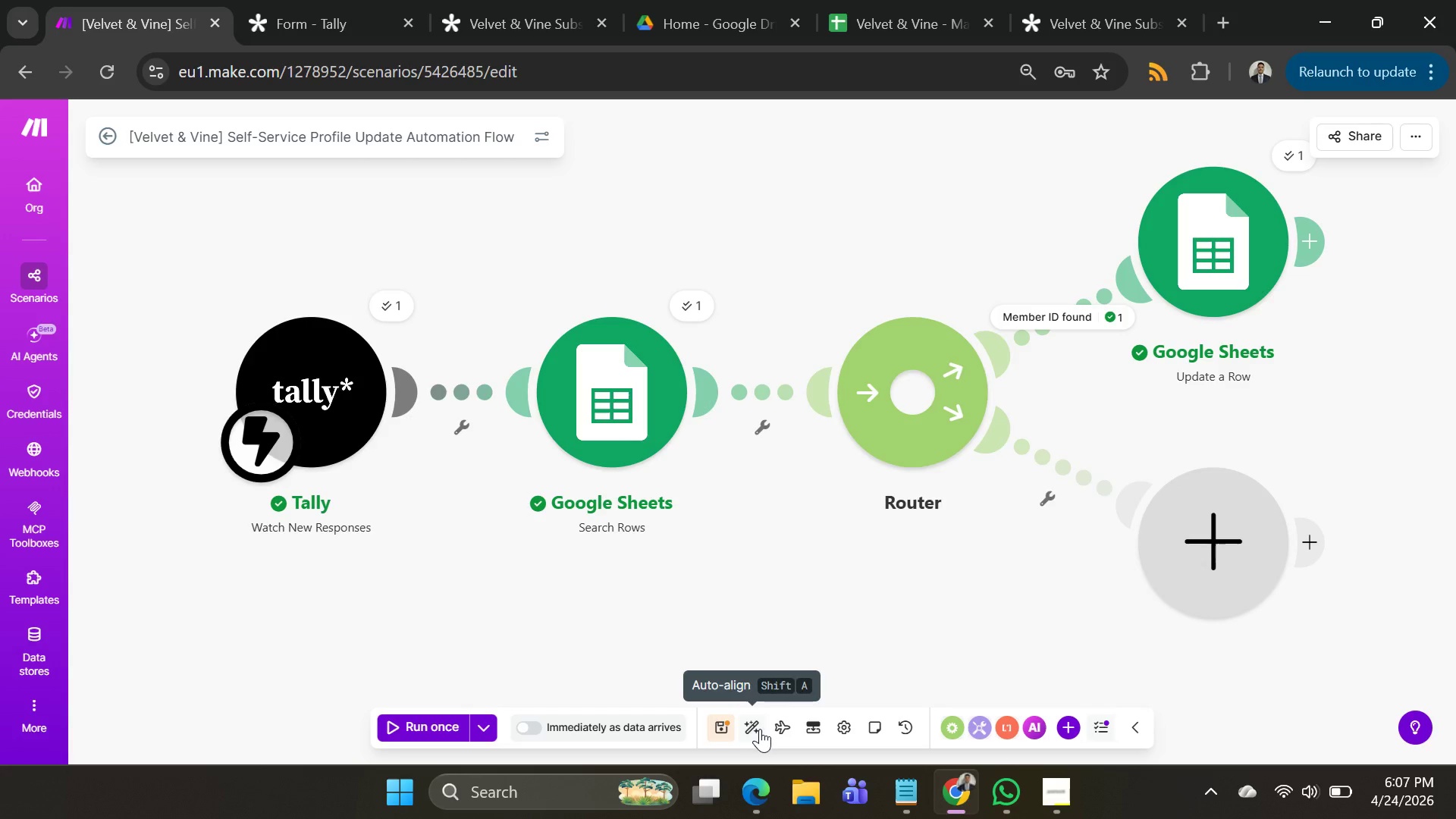 
wait(22.94)
 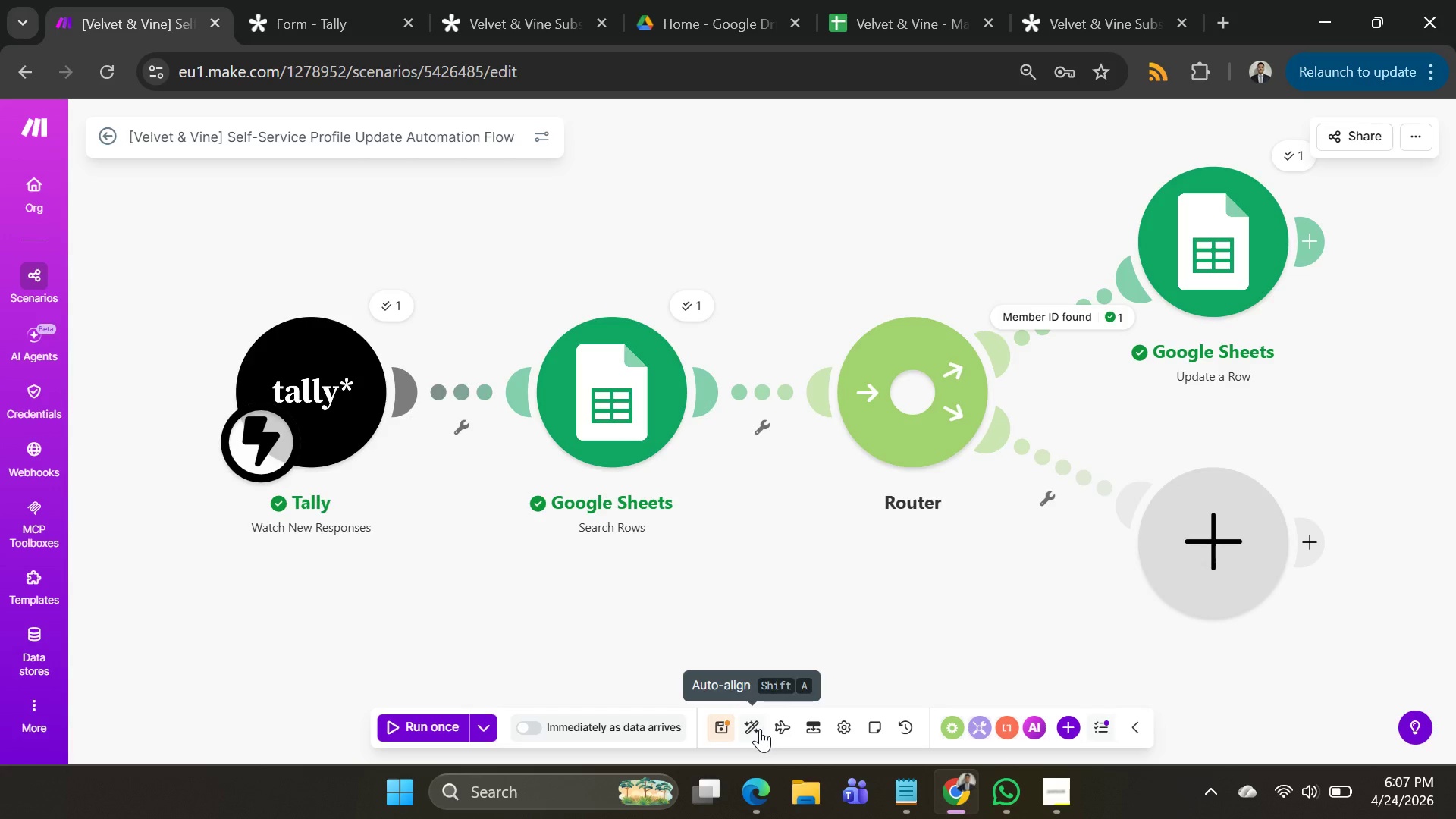 
left_click([852, 23])
 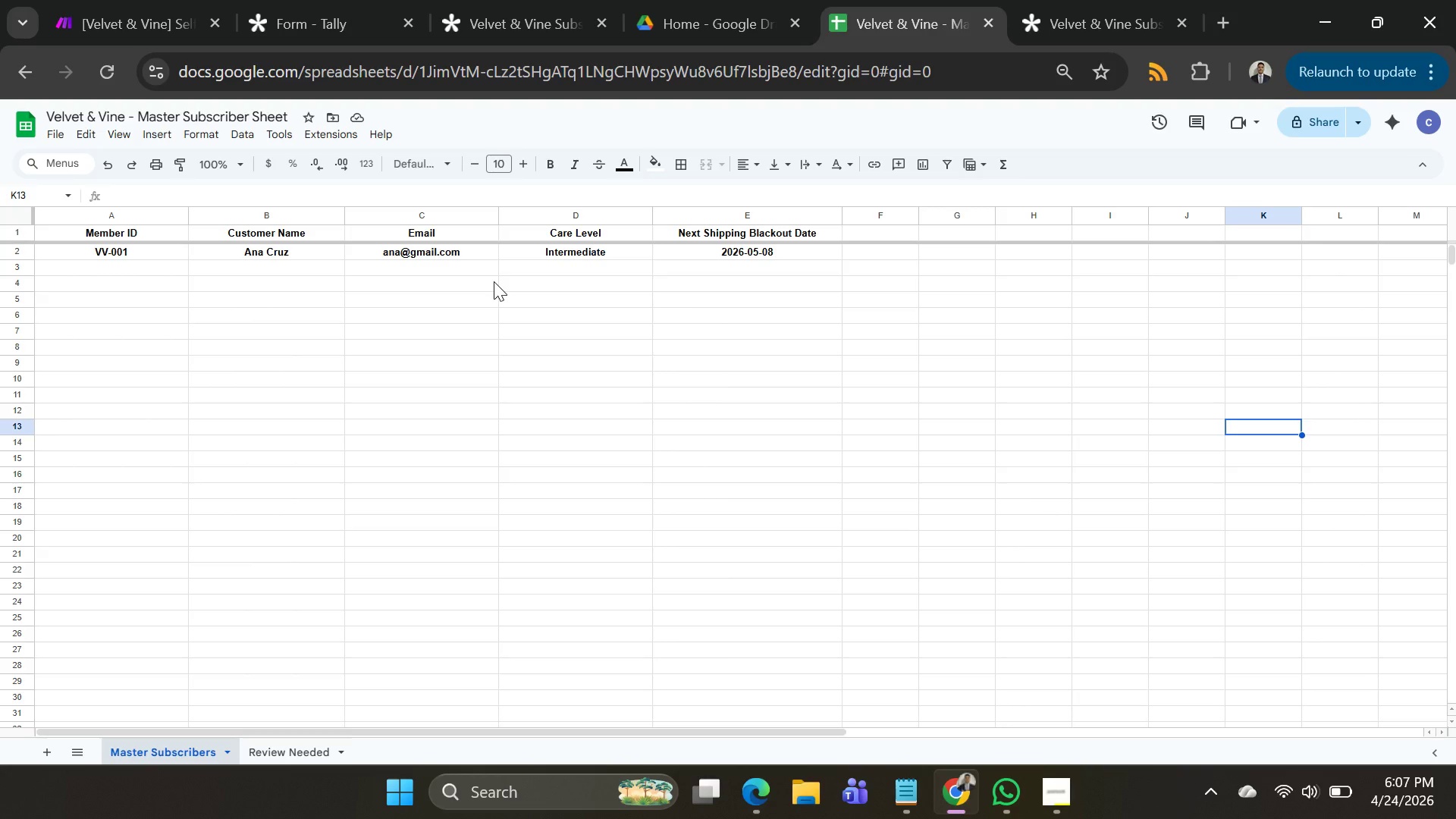 
wait(21.77)
 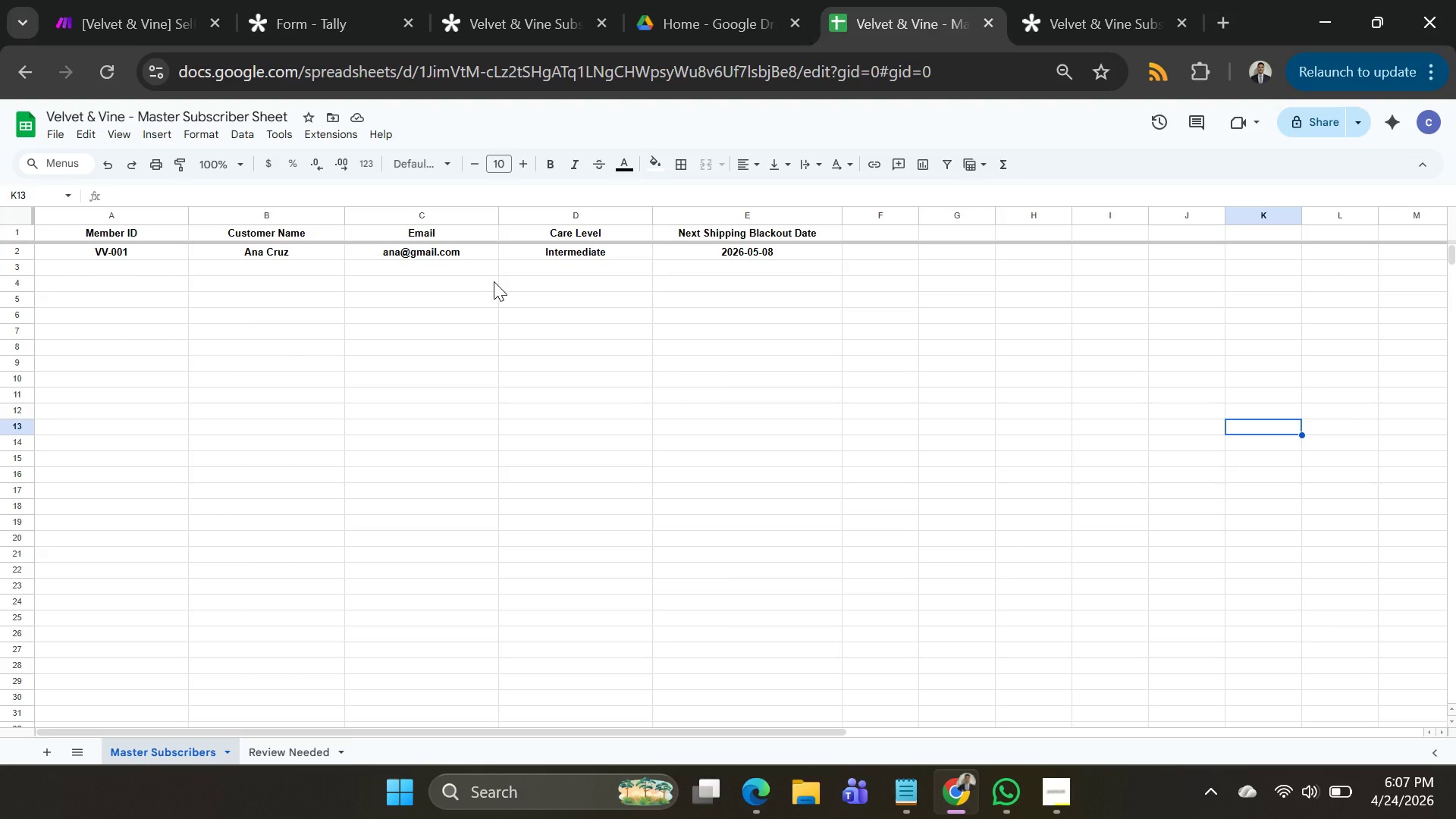 
key(Alt+AltLeft)
 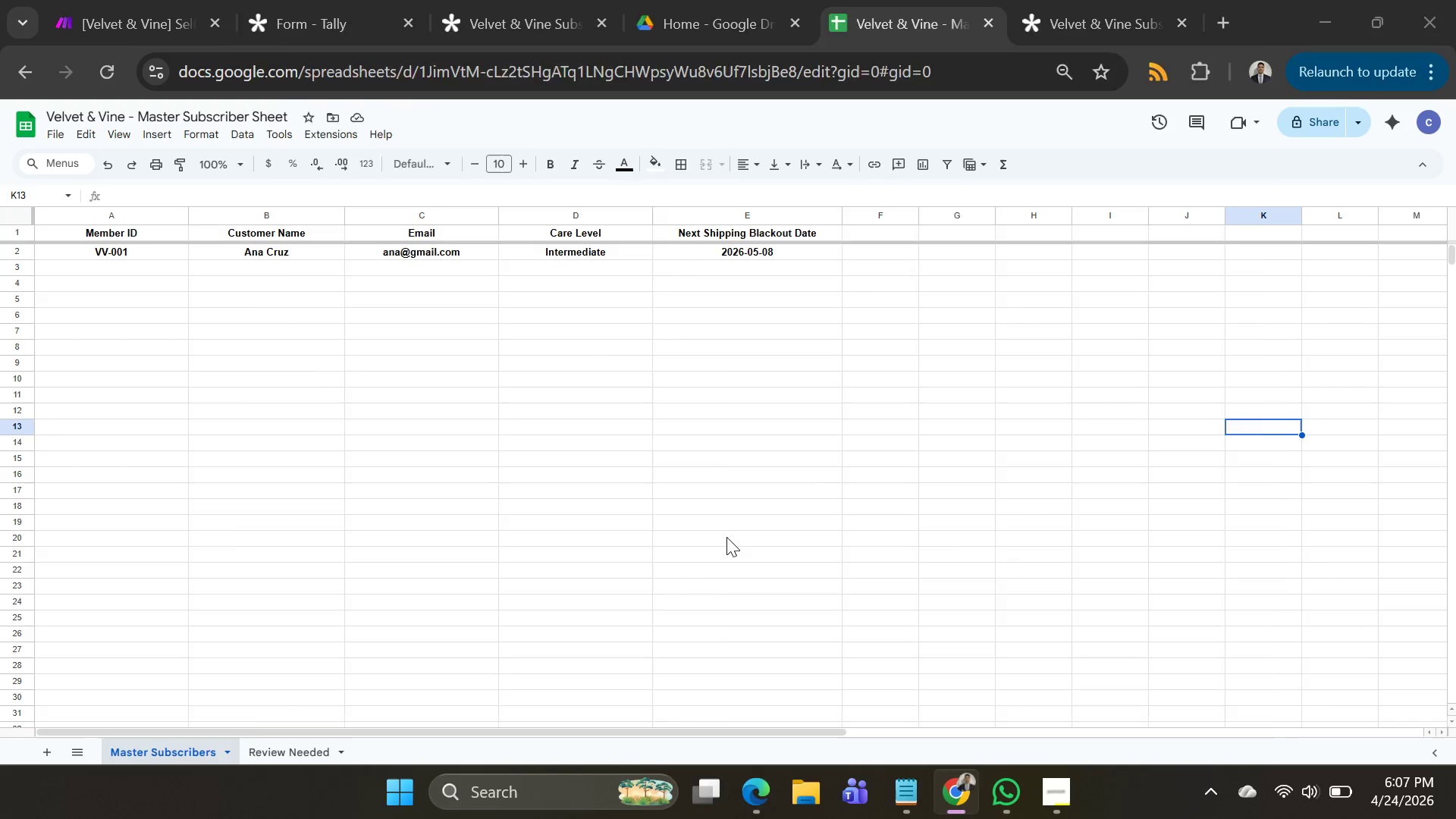 
key(Alt+Tab)